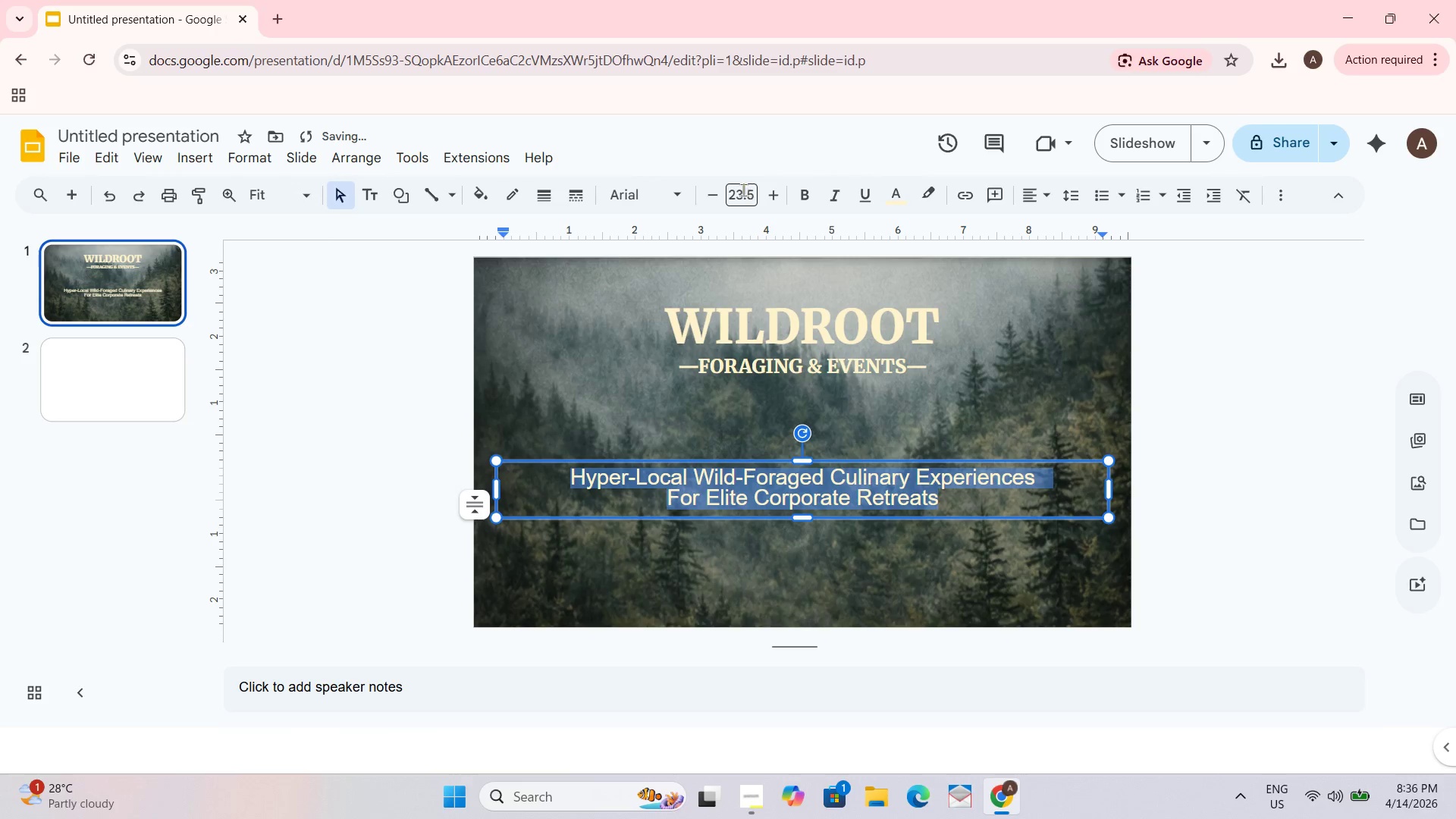 
double_click([705, 196])
 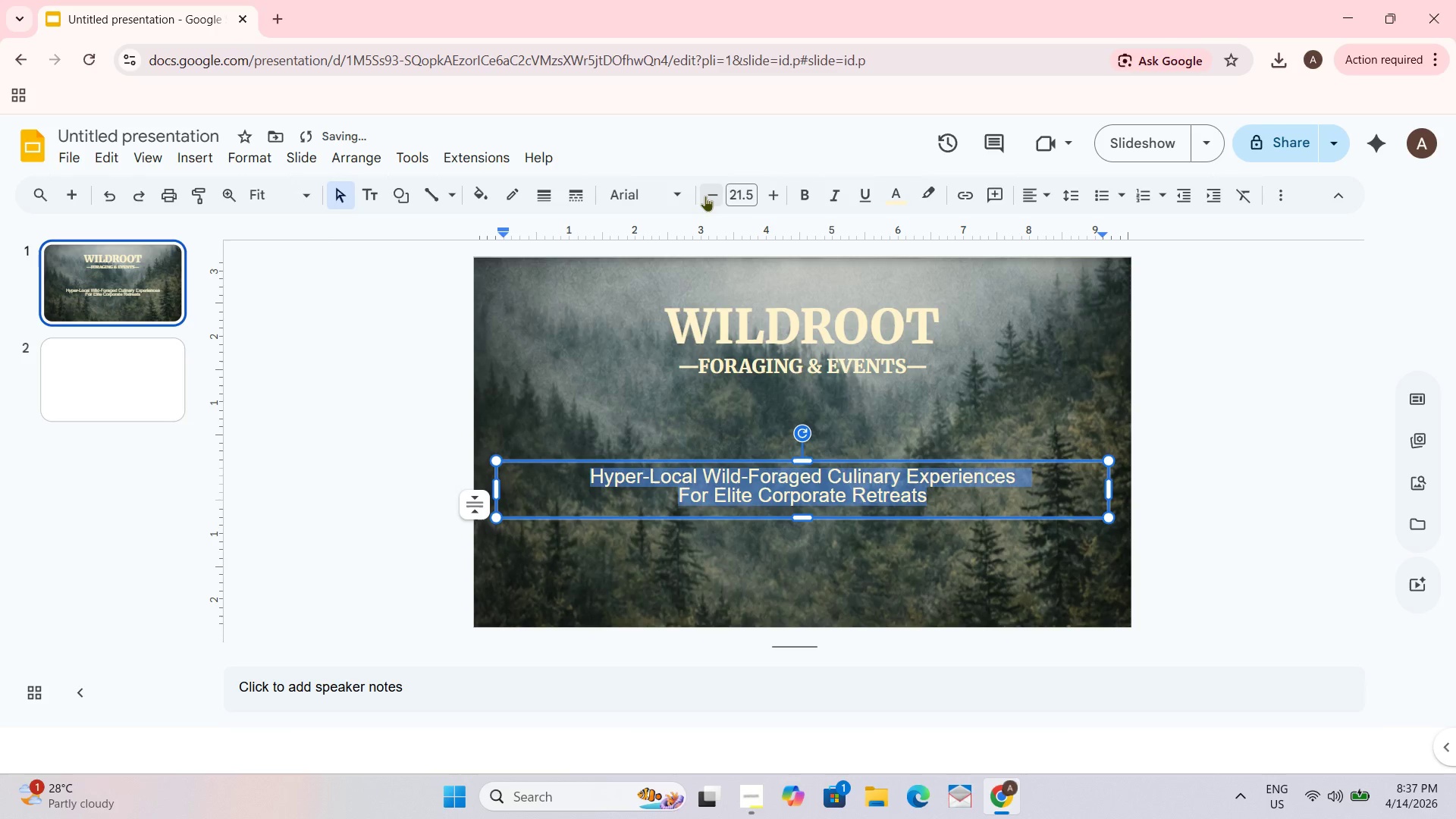 
triple_click([705, 196])
 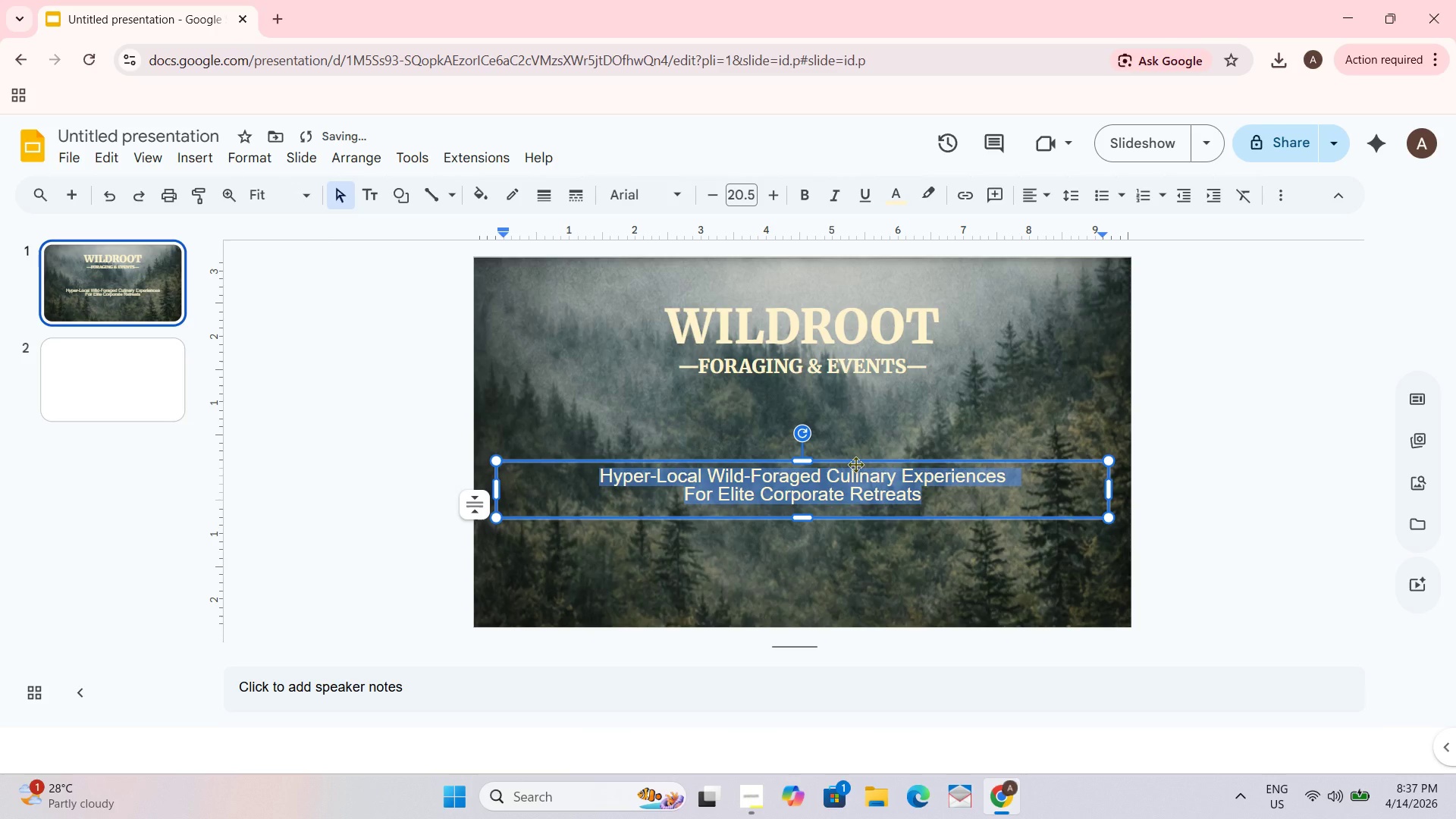 
left_click_drag(start_coordinate=[855, 464], to_coordinate=[862, 428])
 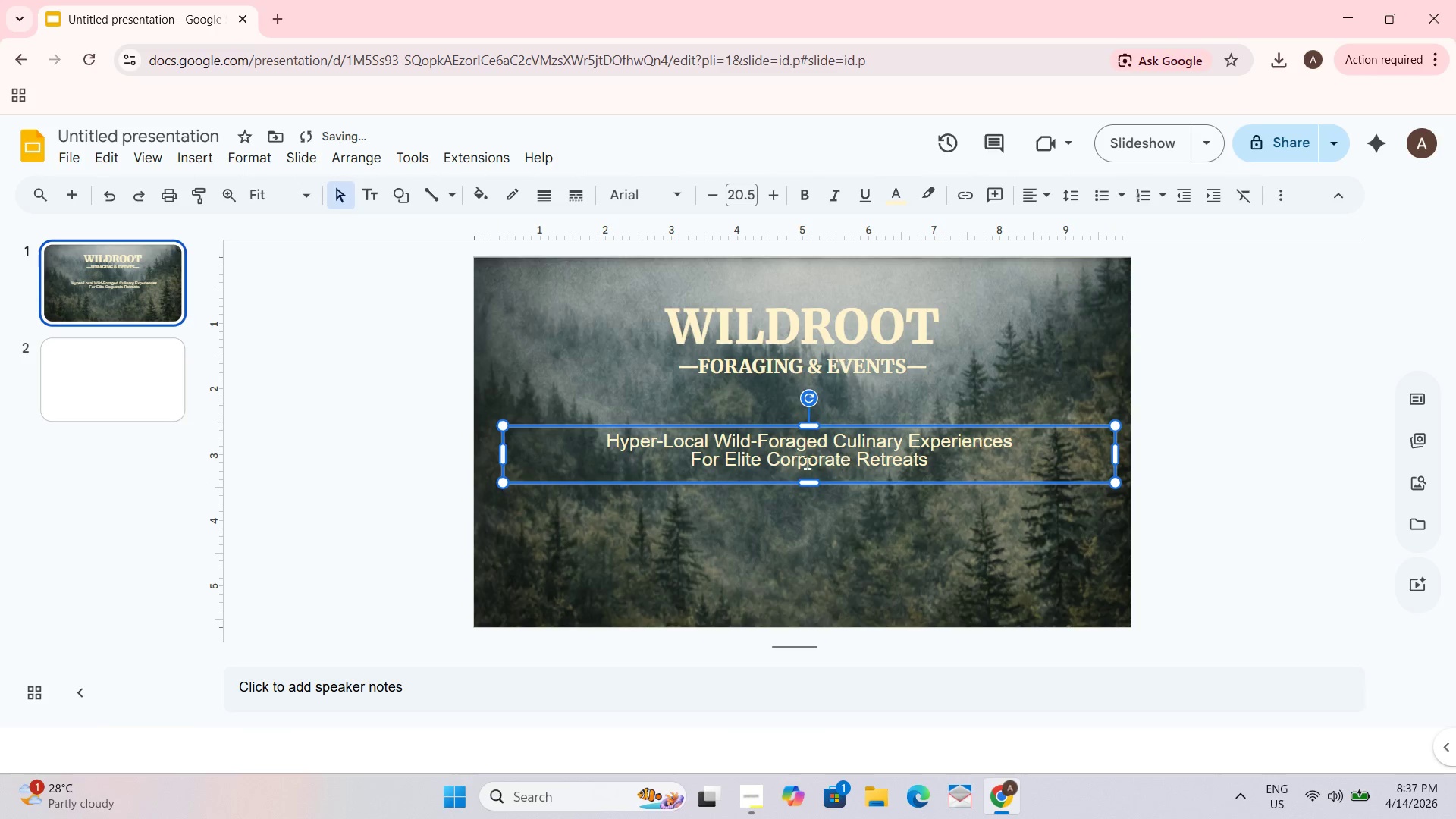 
left_click([692, 447])
 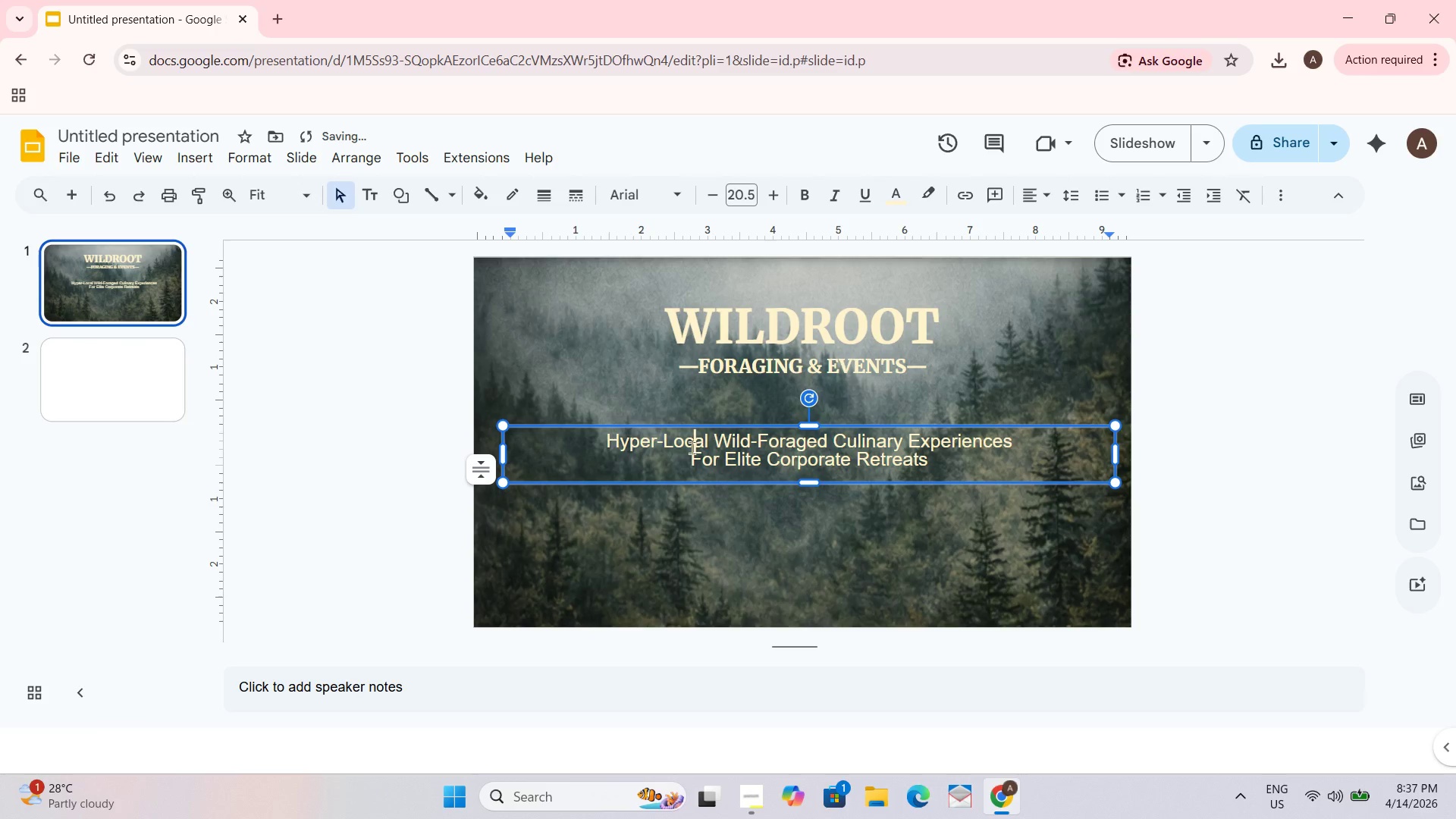 
key(Control+A)
 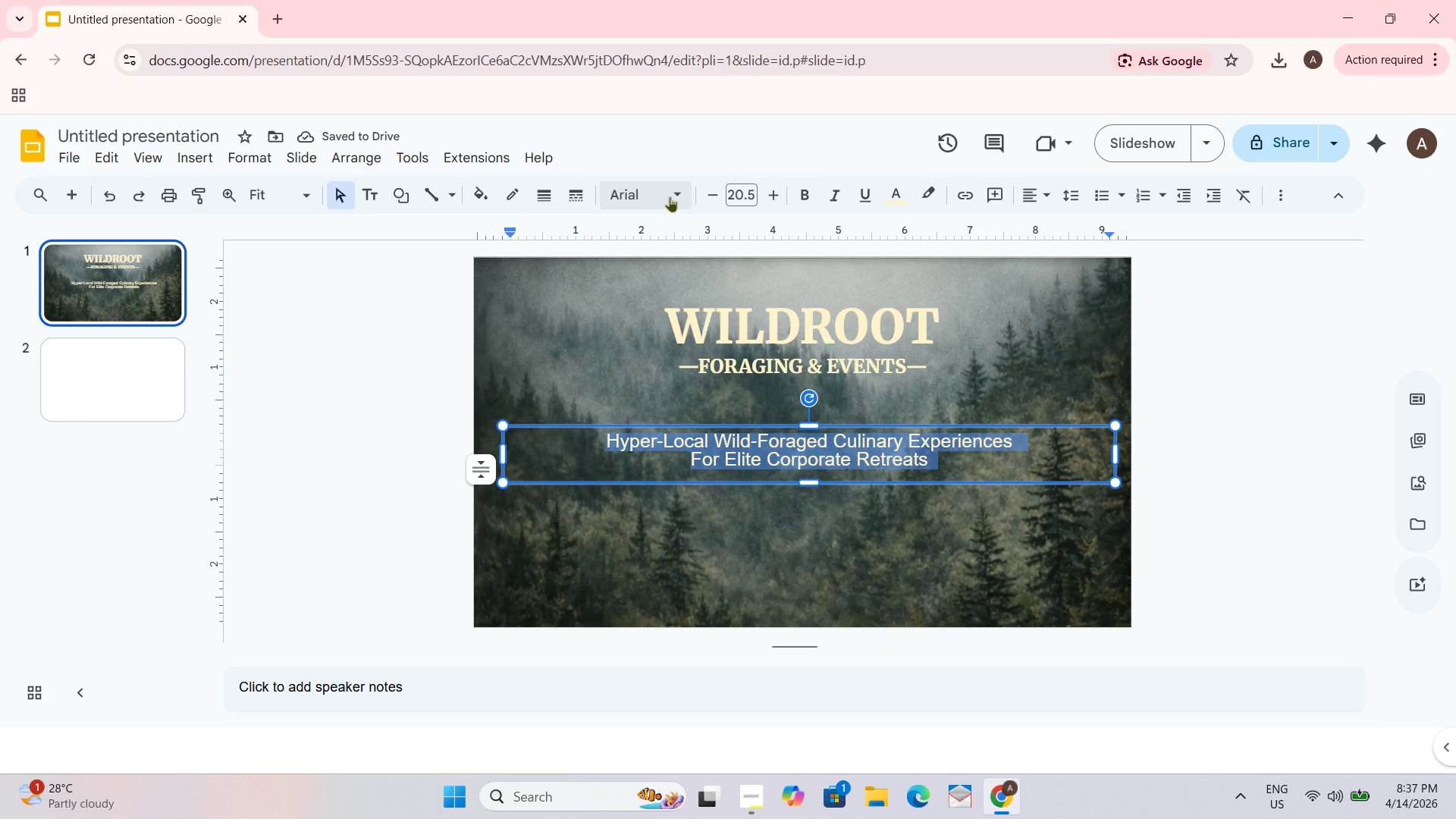 
left_click([669, 196])
 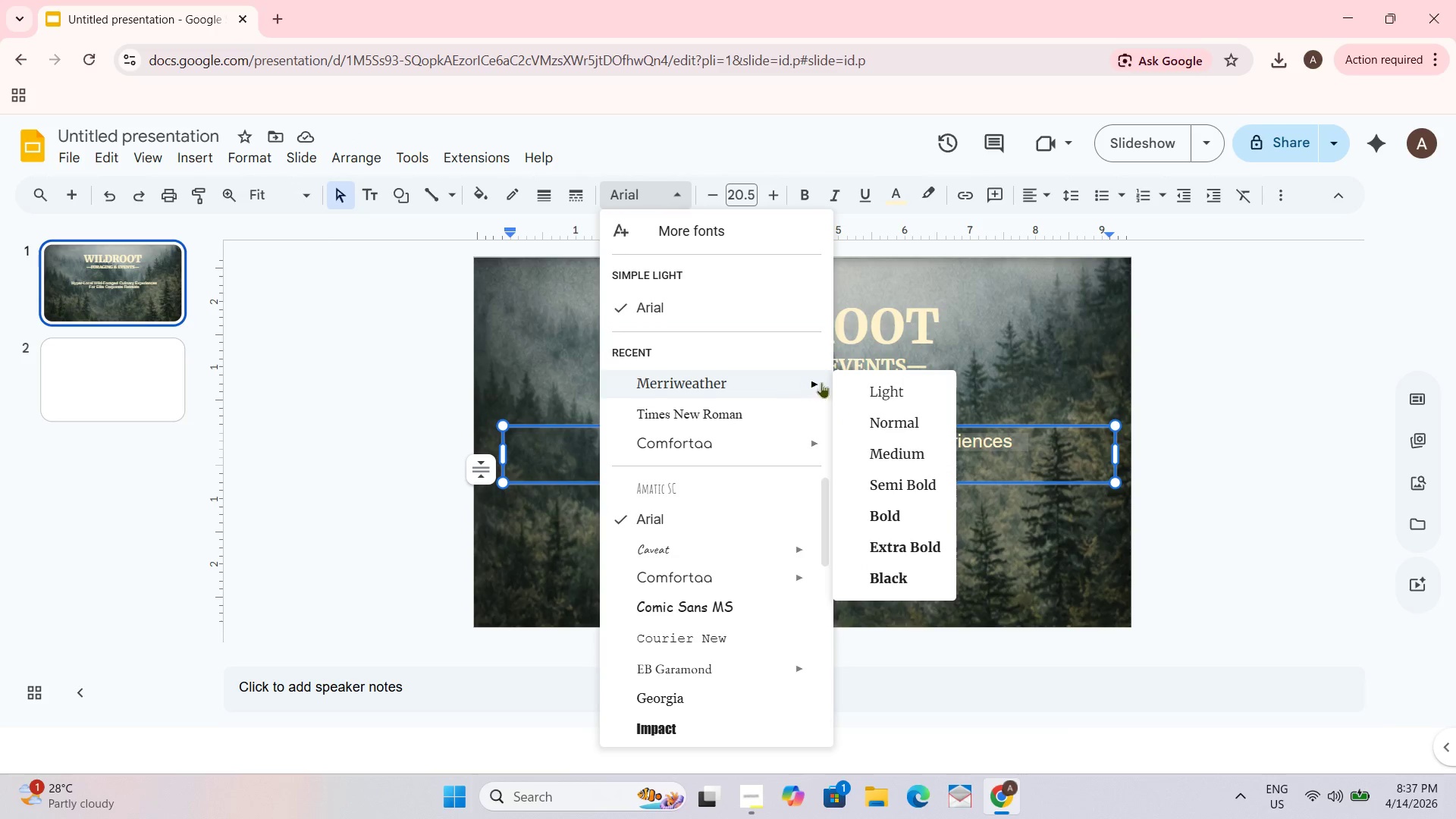 
left_click([903, 477])
 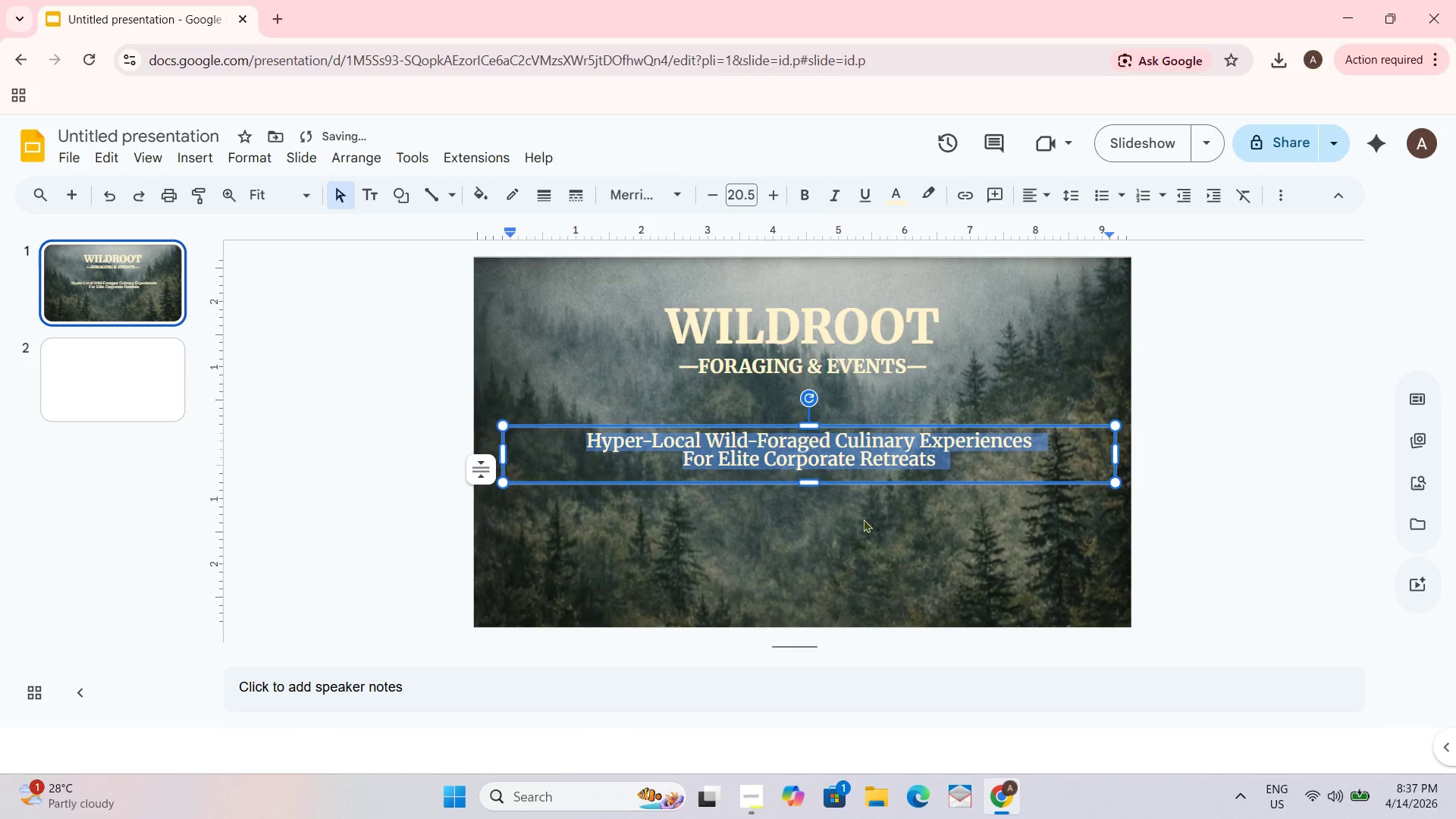 
left_click([858, 534])
 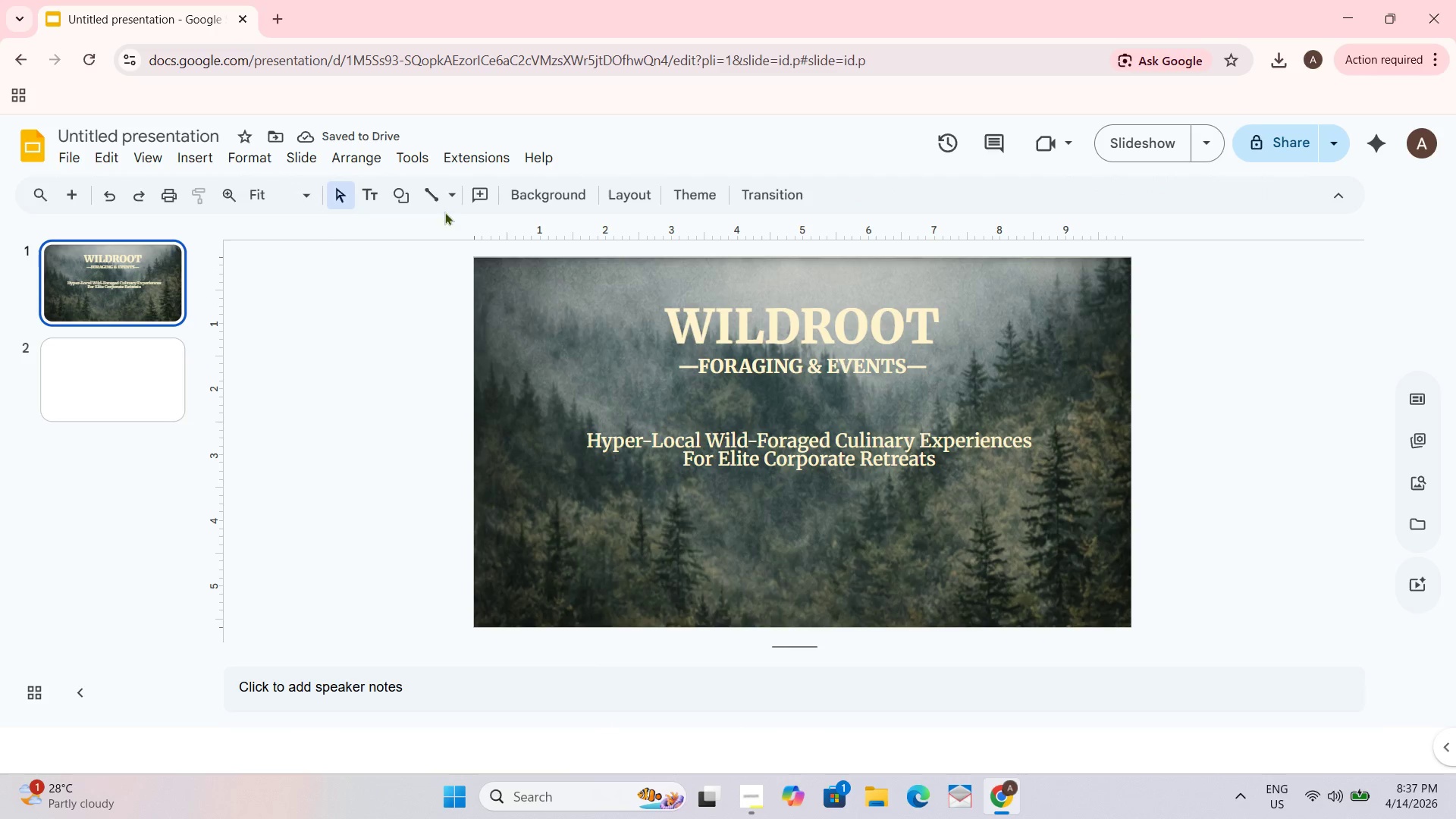 
left_click([715, 462])
 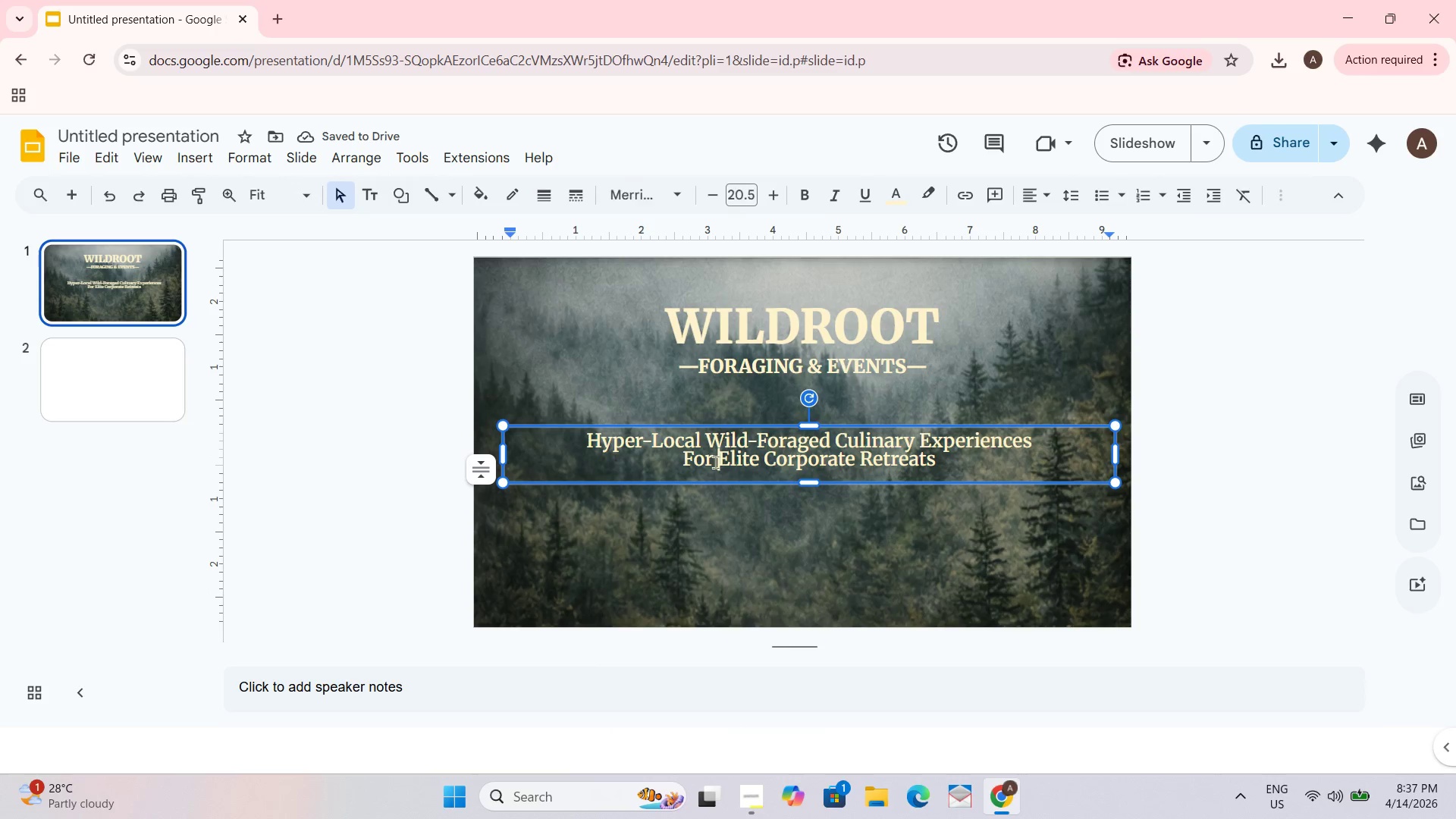 
key(Control+A)
 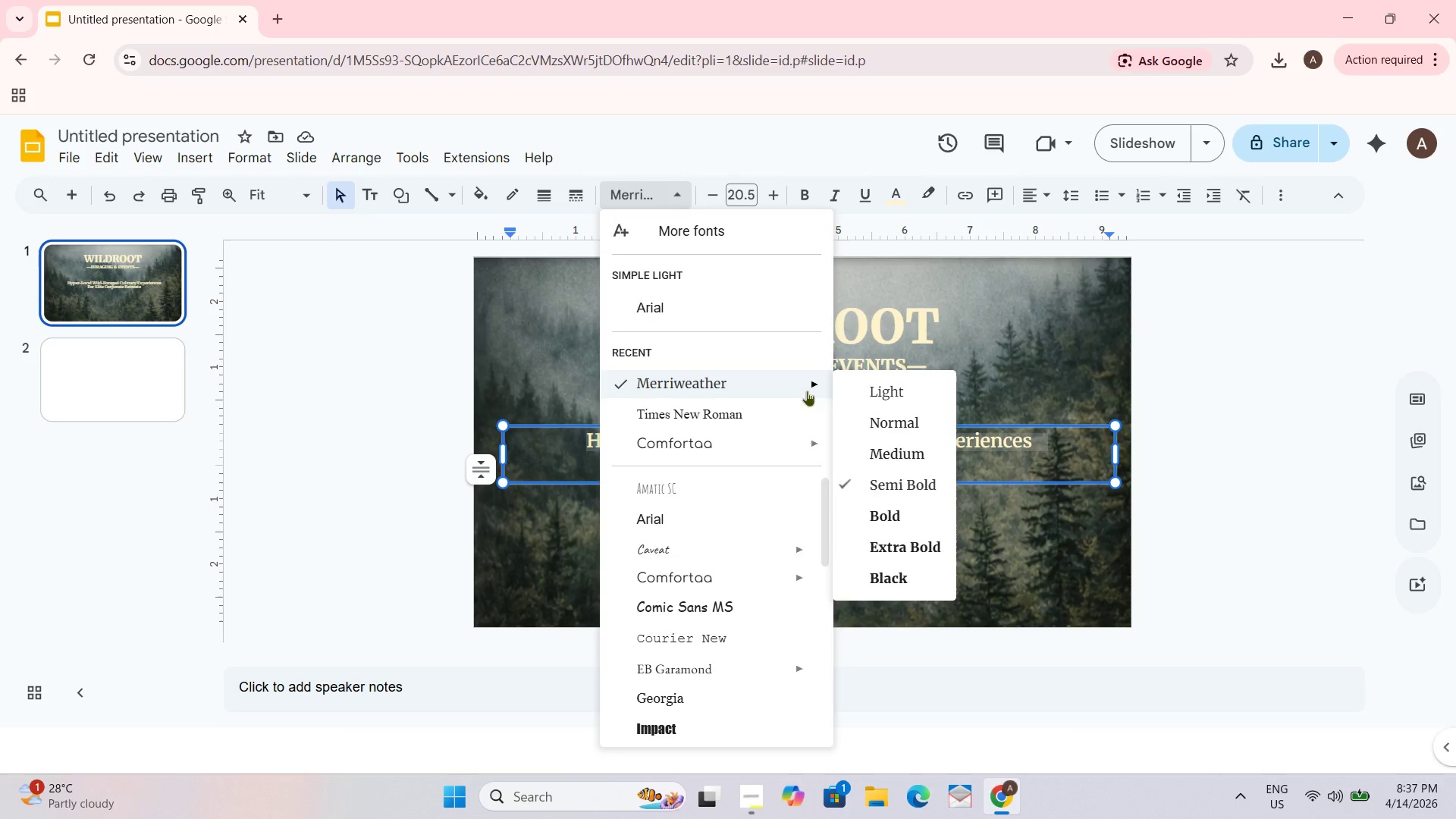 
left_click([772, 384])
 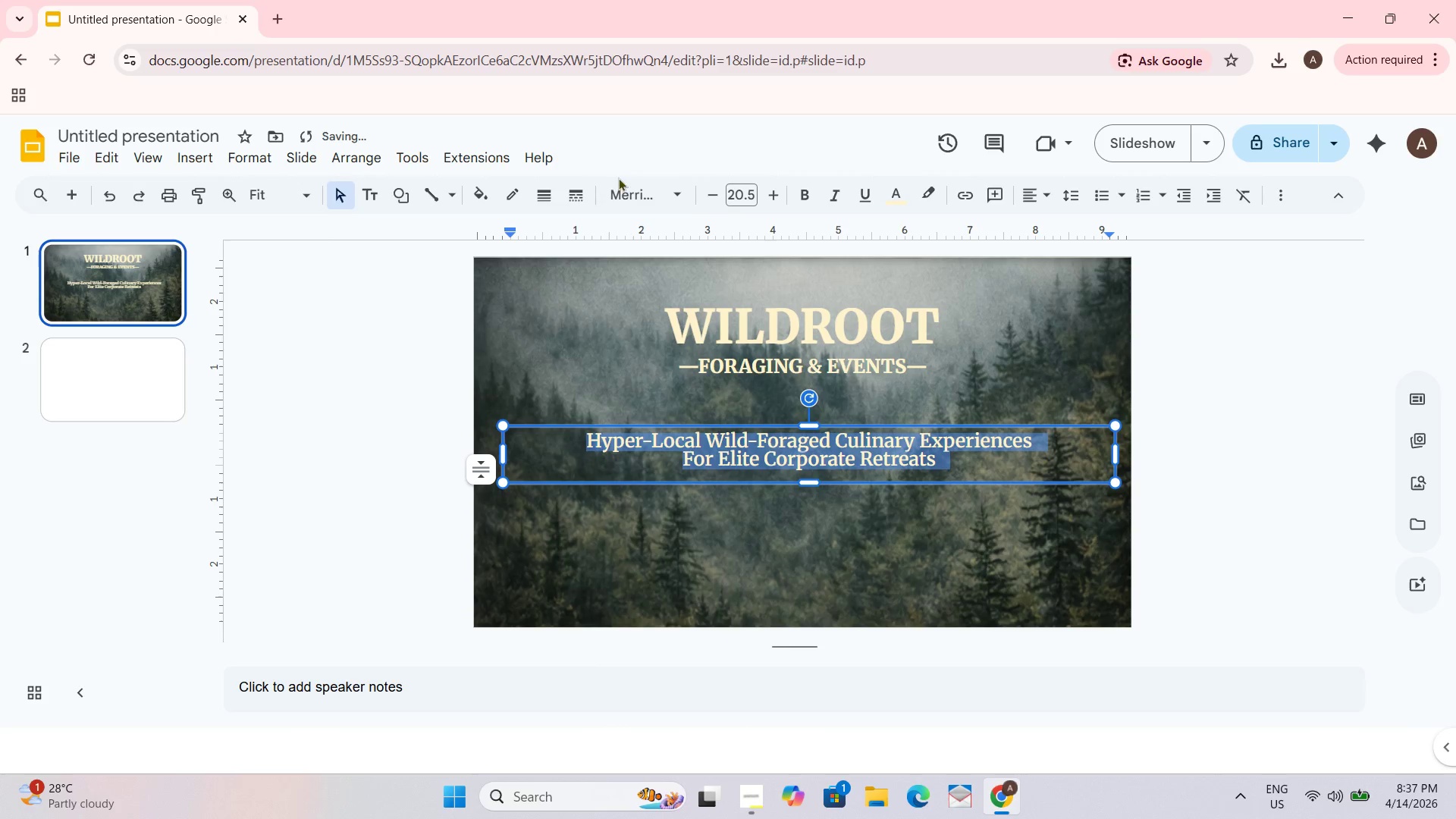 
left_click([679, 193])
 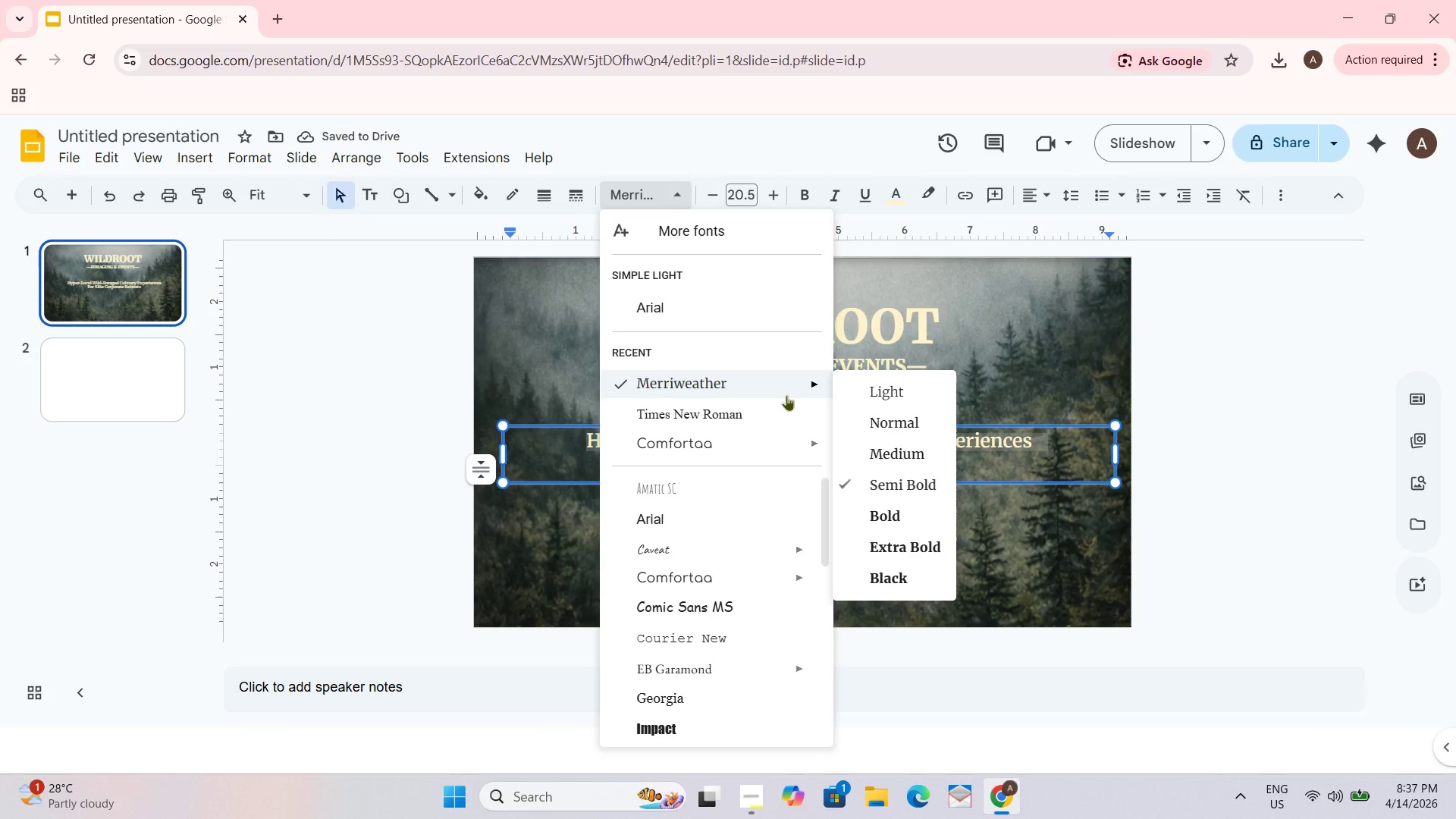 
left_click_drag(start_coordinate=[781, 382], to_coordinate=[822, 404])
 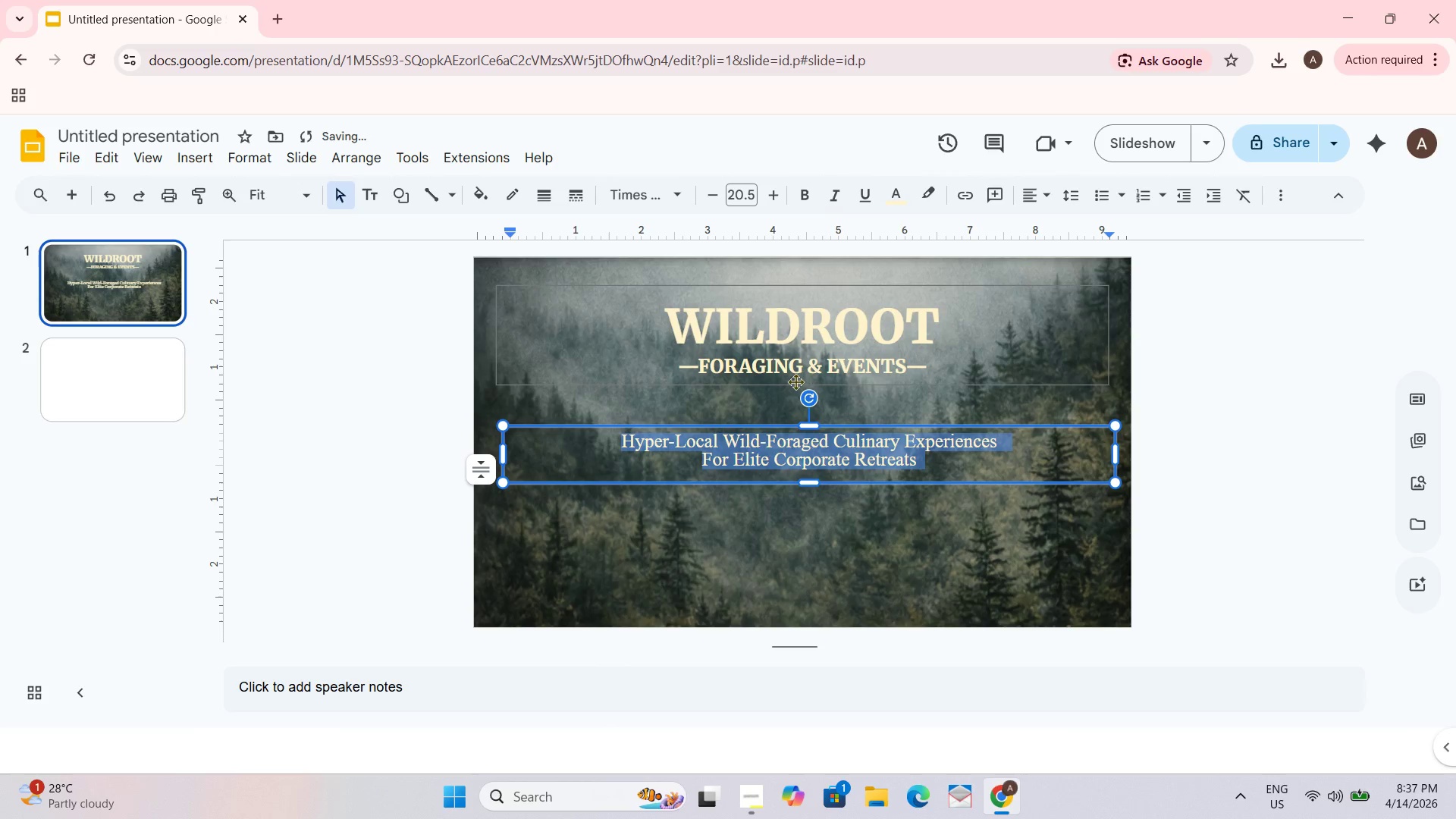 
key(Control+Z)
 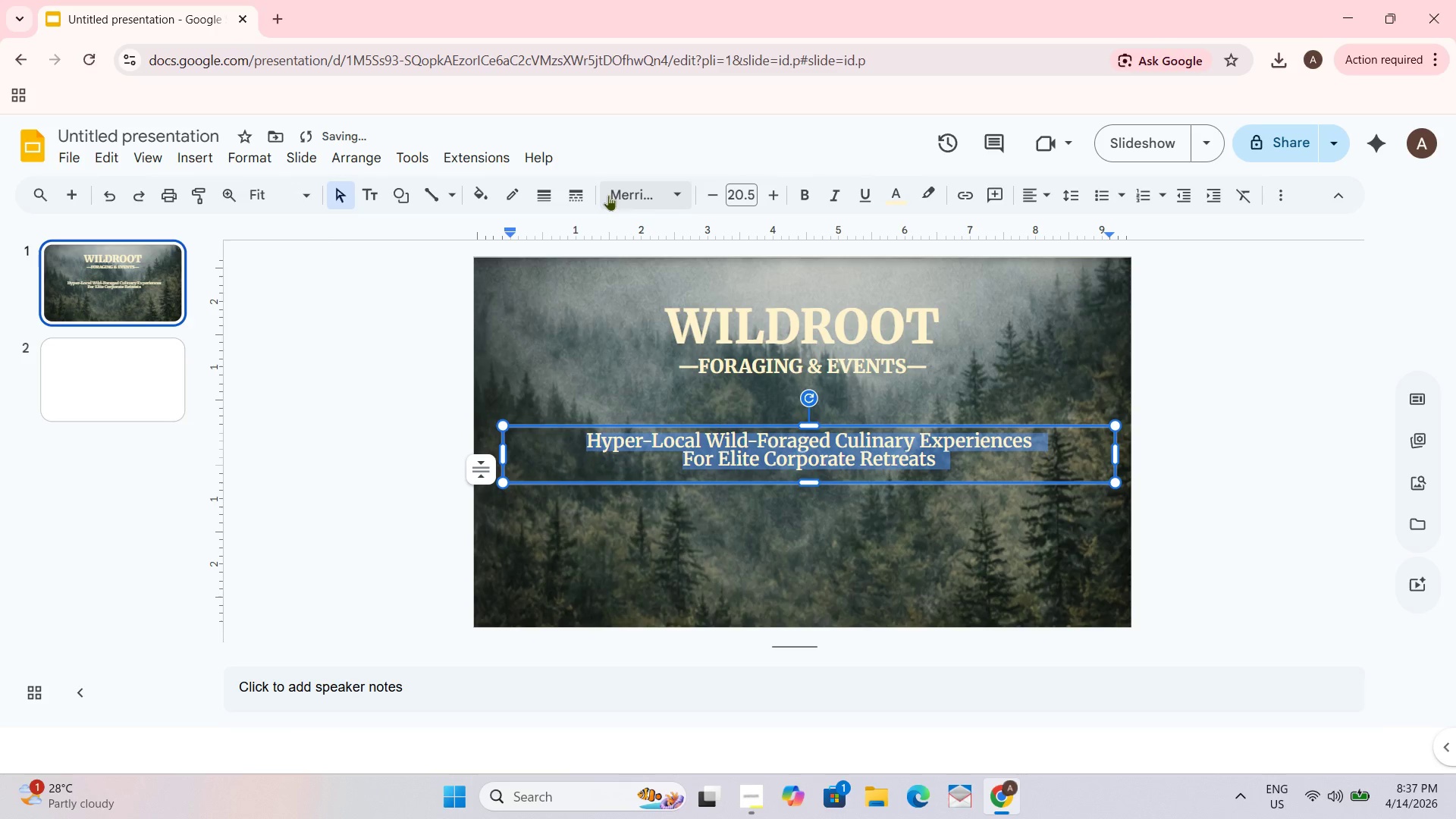 
left_click([670, 205])
 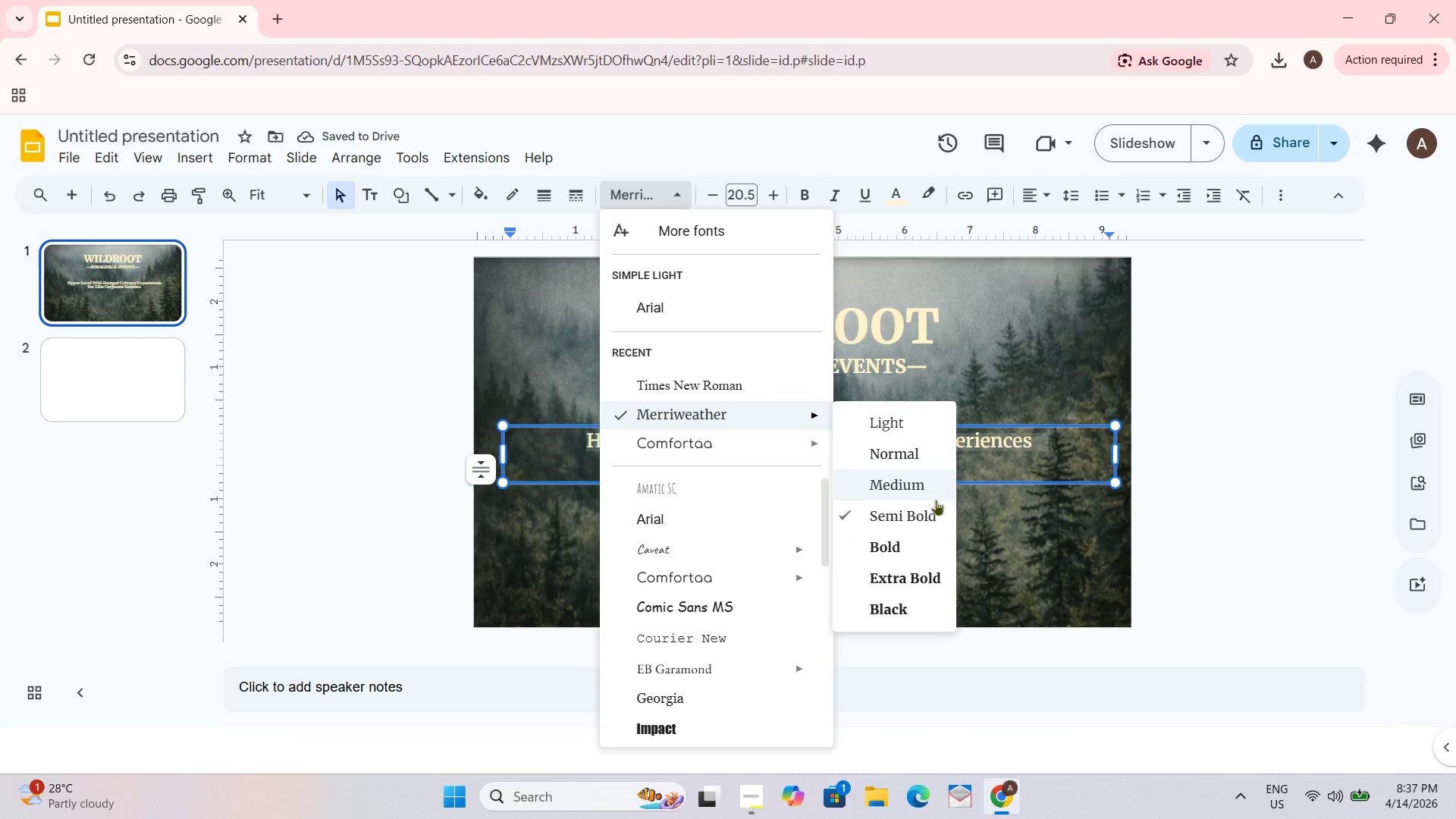 
left_click([897, 485])
 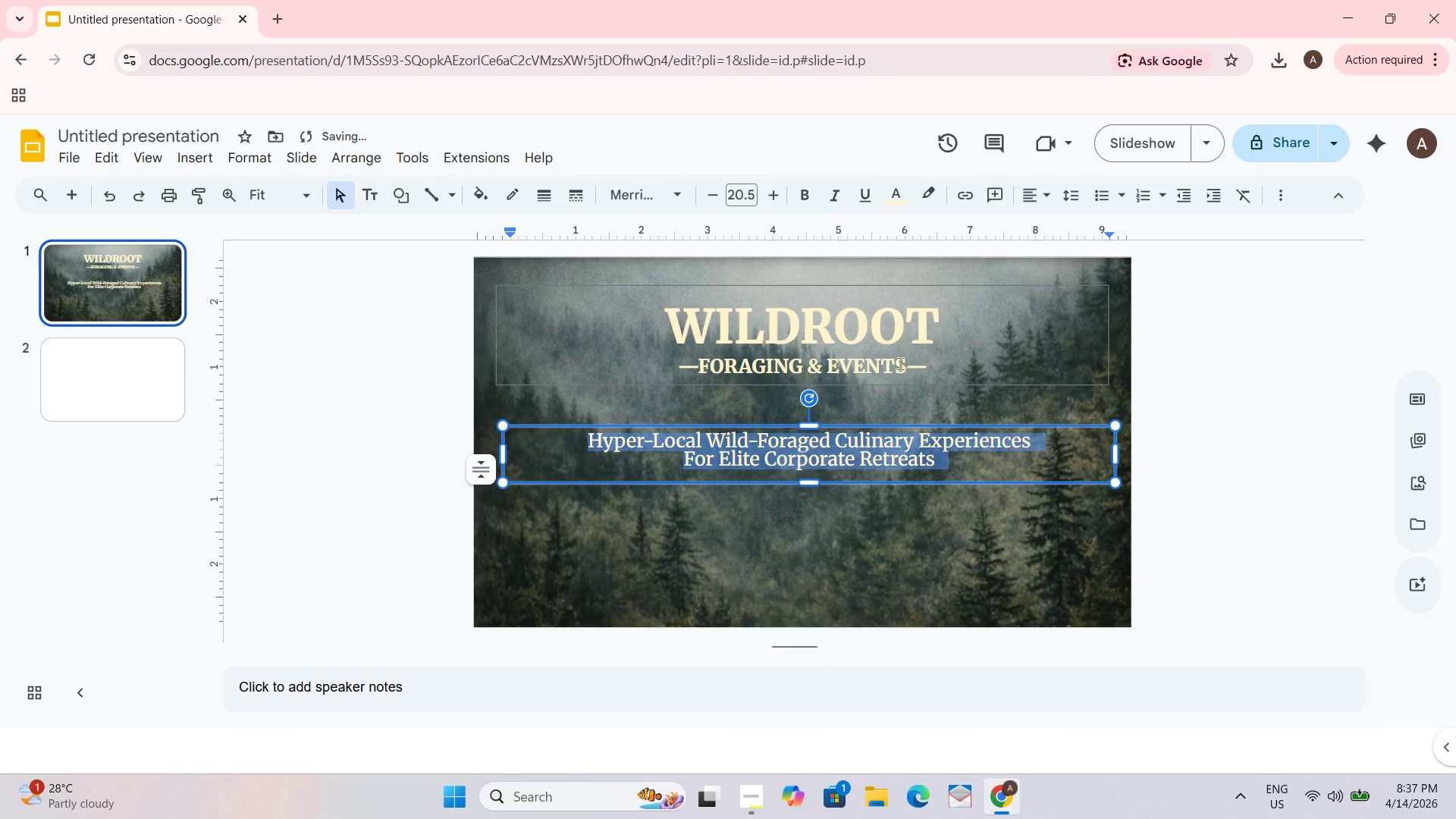 
left_click([984, 344])
 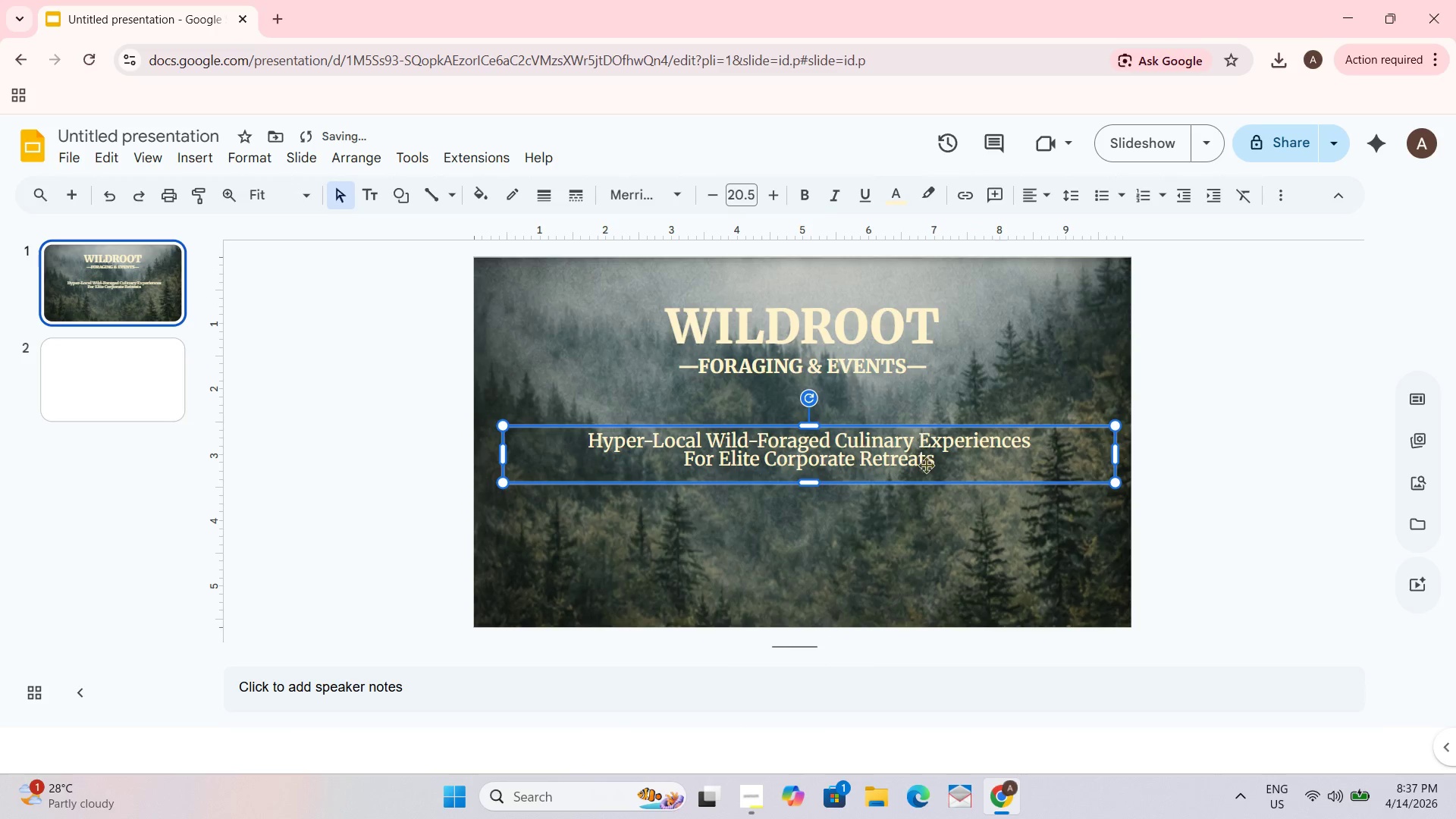 
left_click([963, 485])
 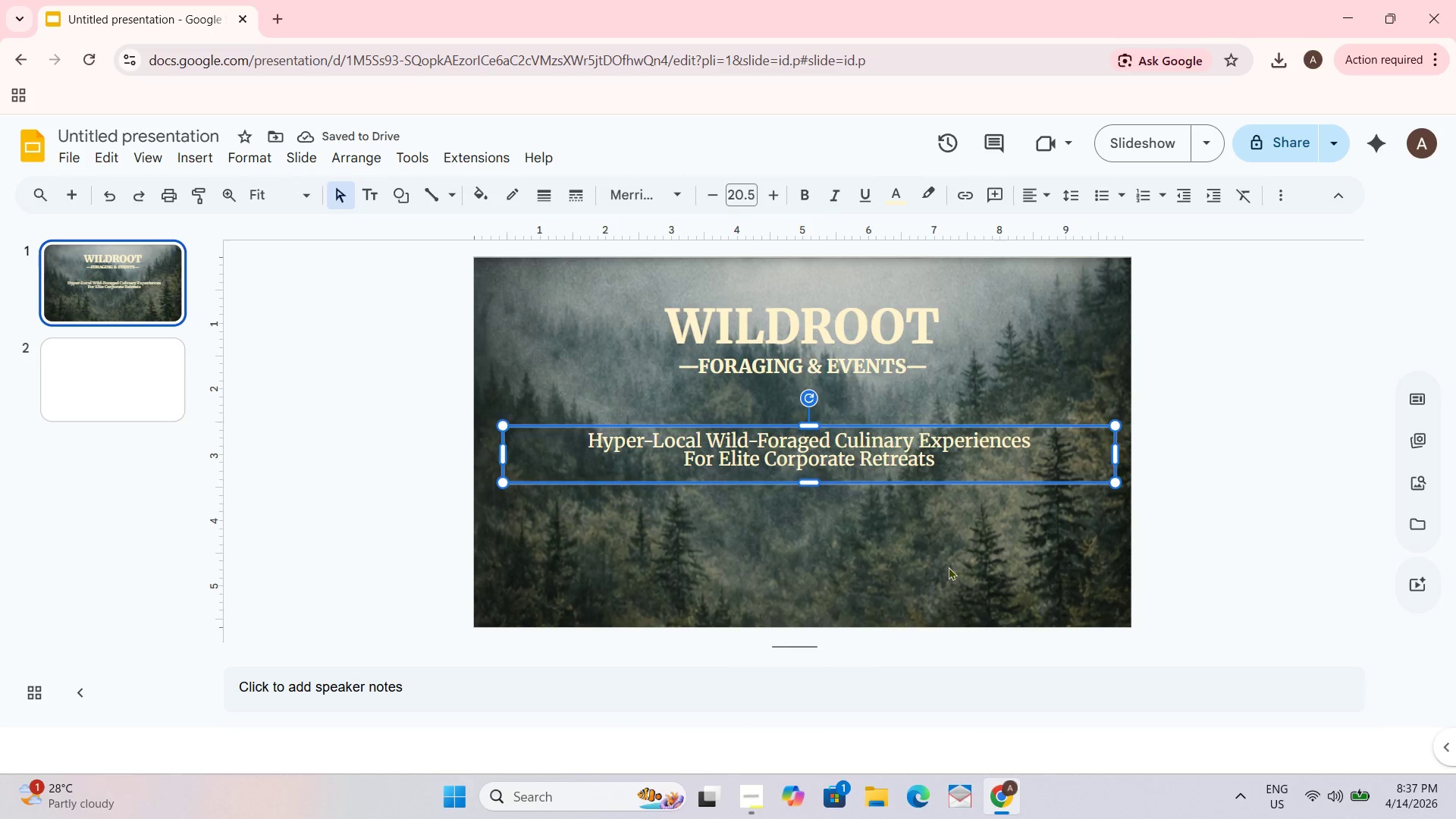 
left_click([934, 549])
 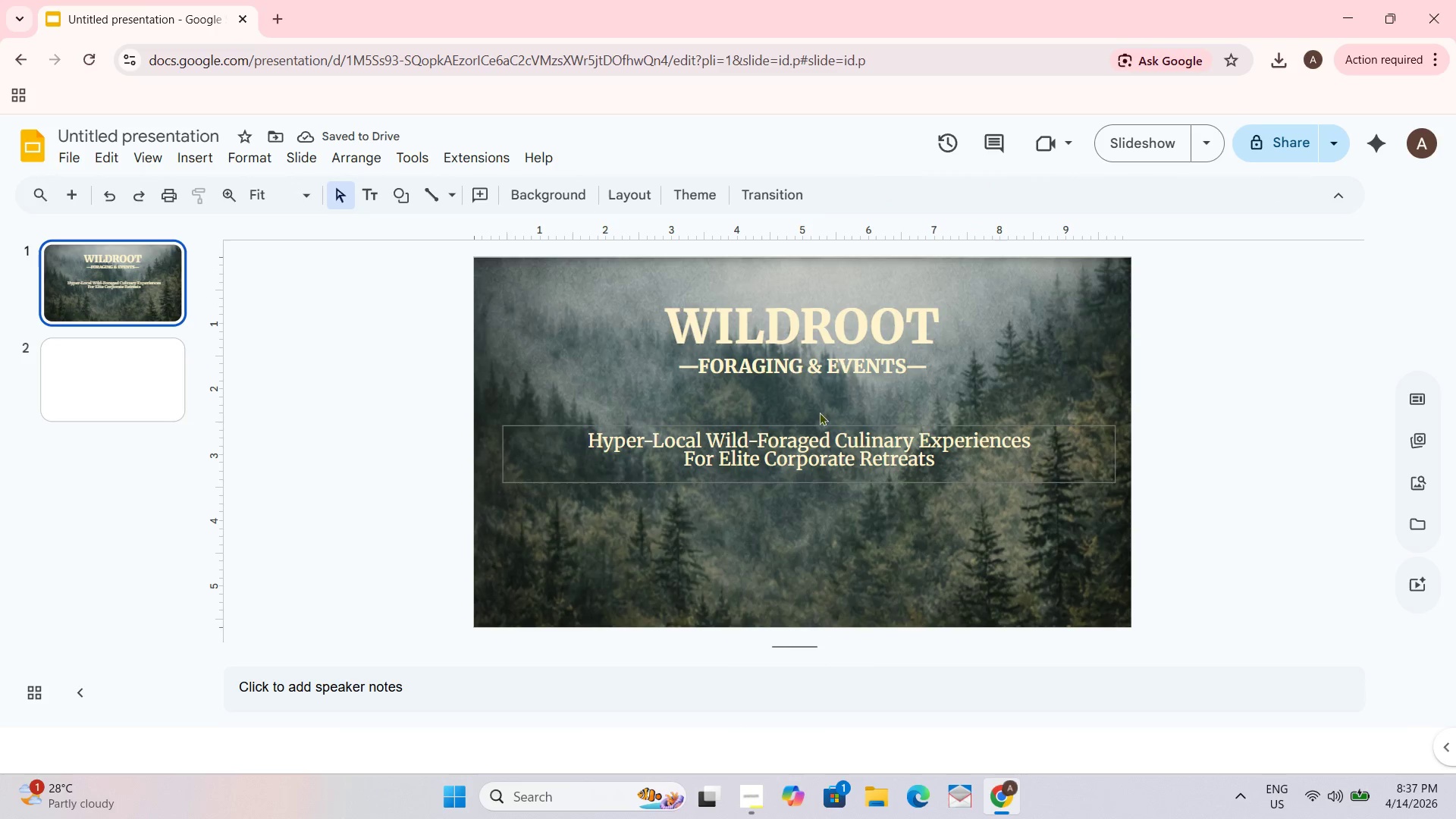 
double_click([783, 324])
 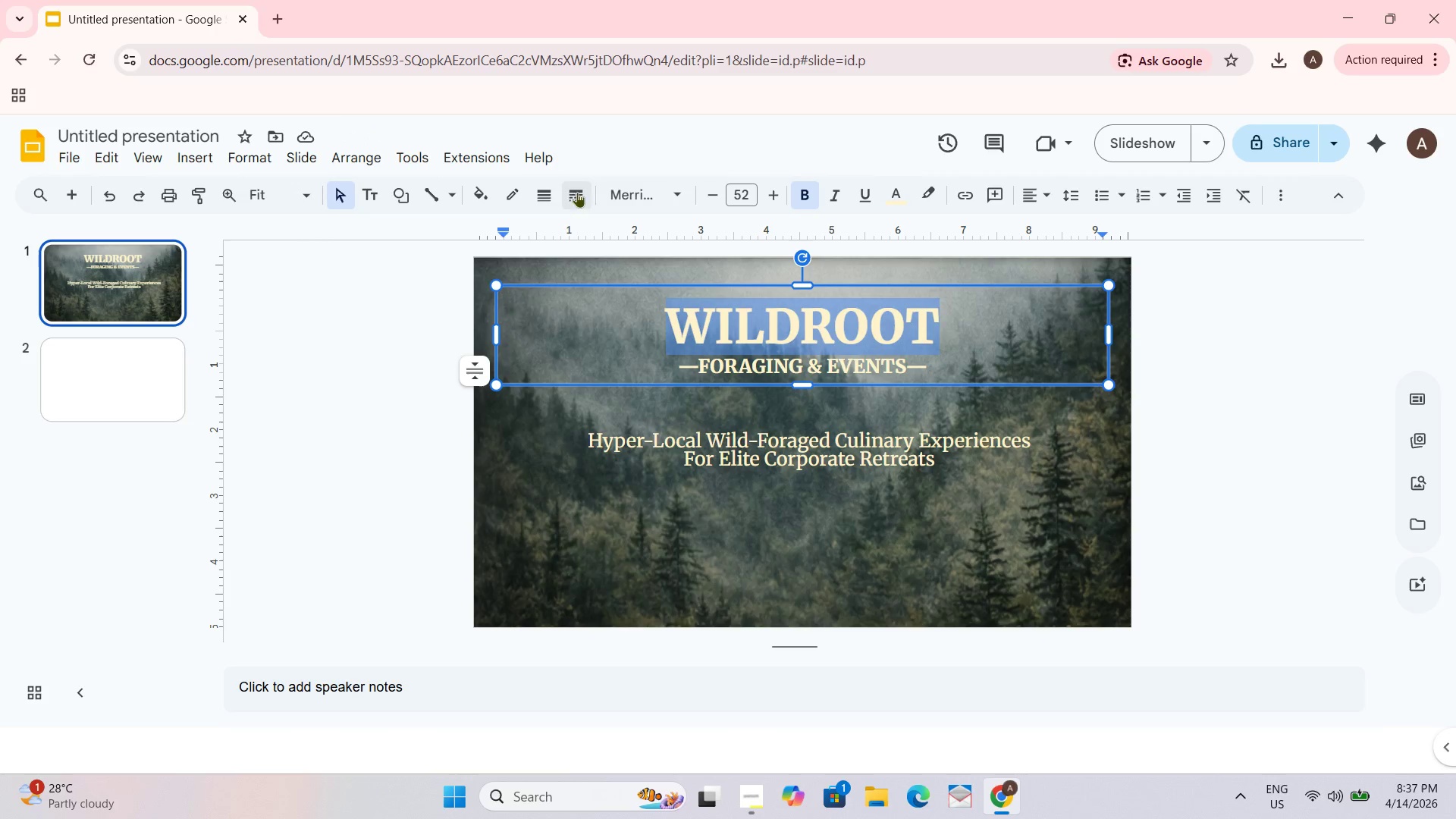 
left_click([665, 186])
 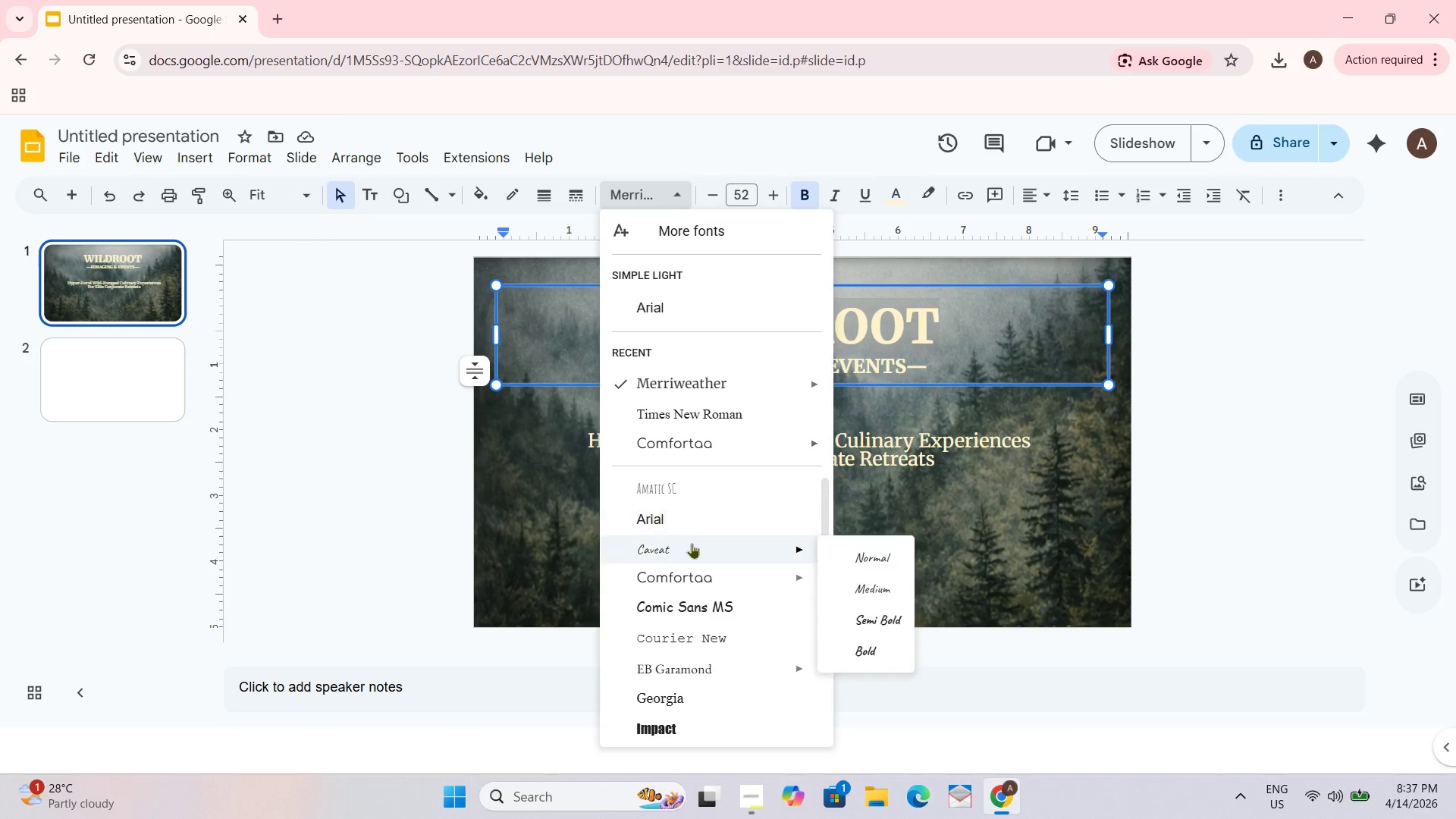 
scroll: coordinate [729, 566], scroll_direction: down, amount: 7.0
 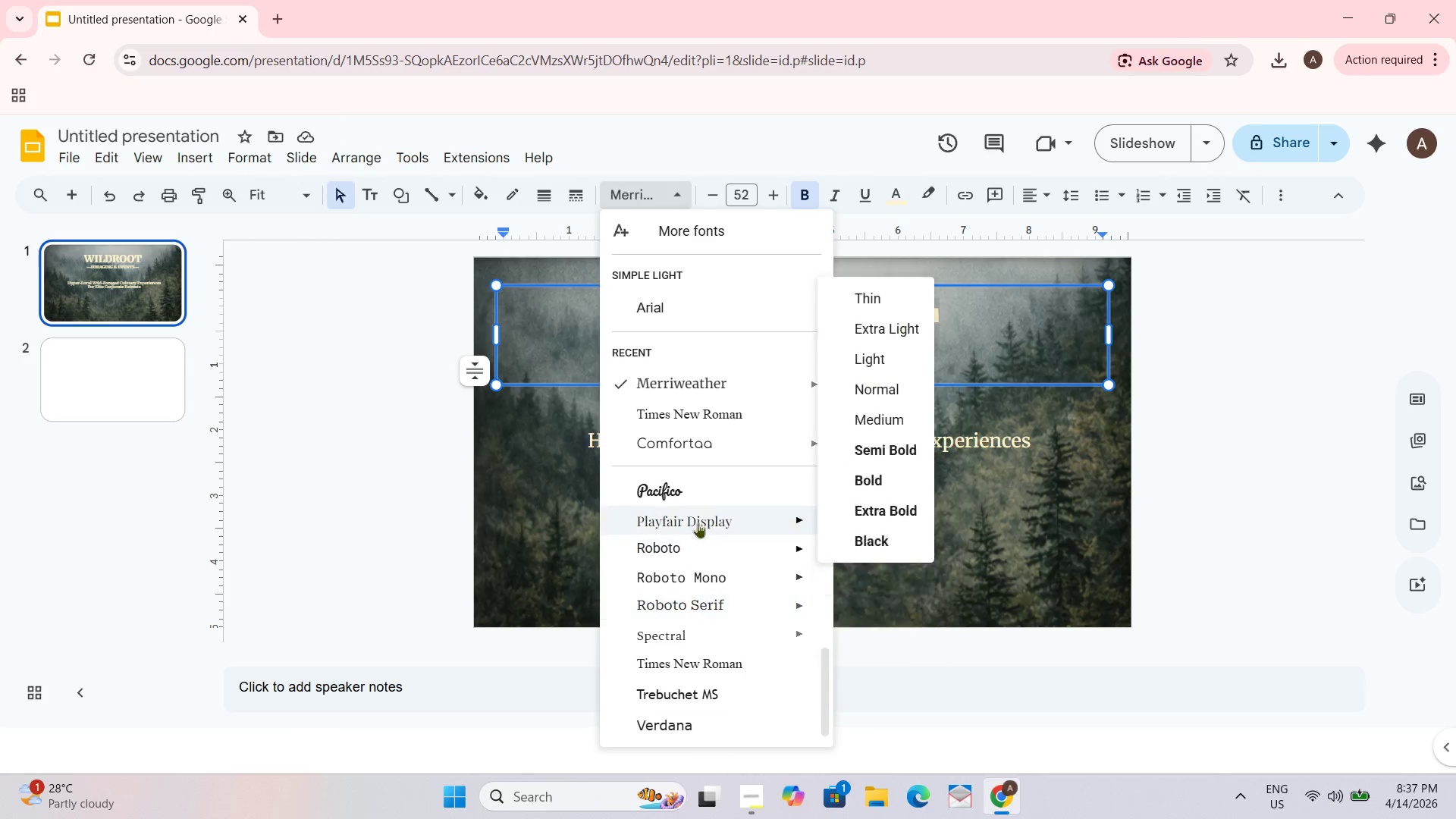 
scroll: coordinate [730, 603], scroll_direction: up, amount: 2.0
 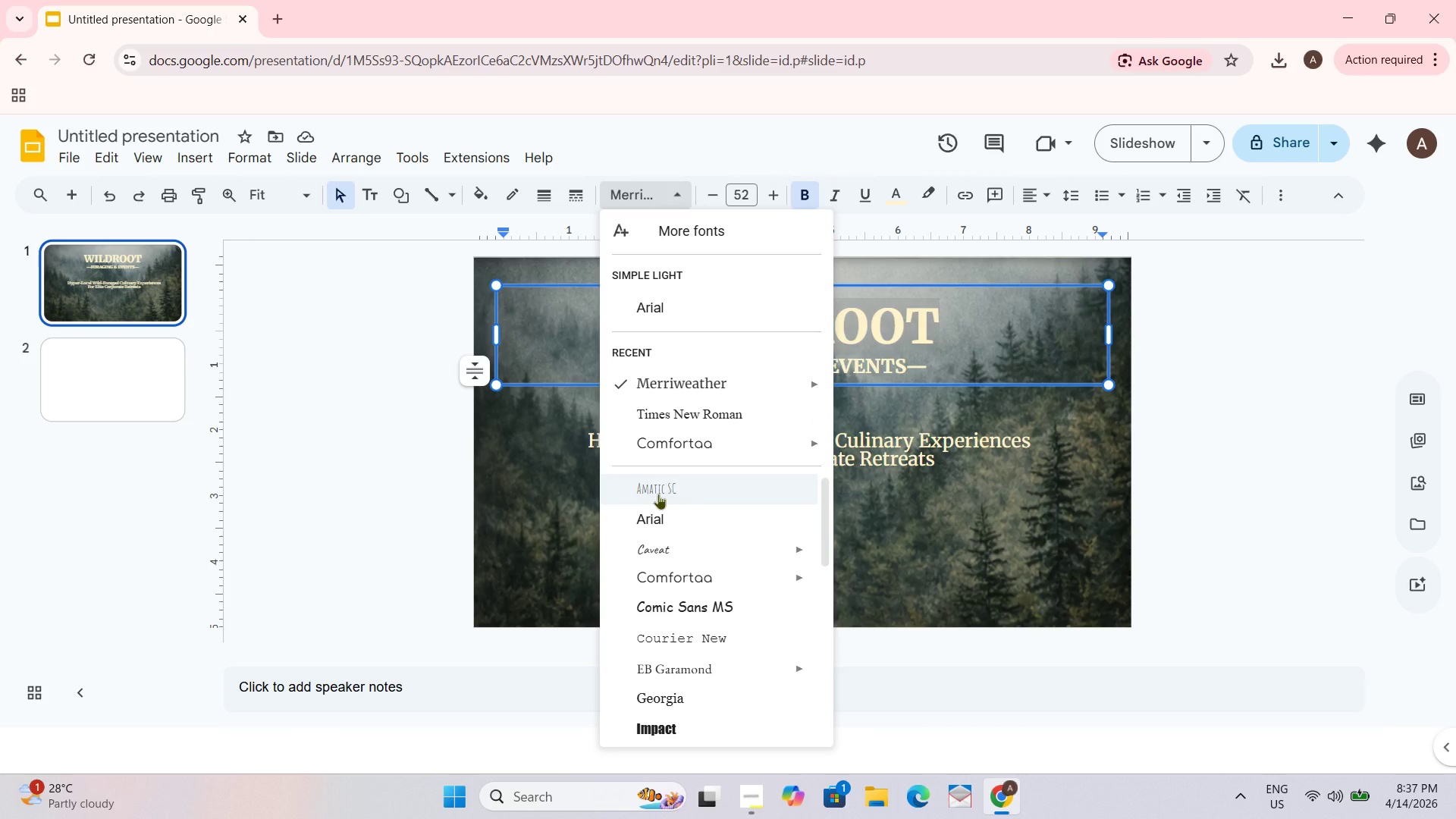 
scroll: coordinate [667, 560], scroll_direction: down, amount: 10.0
 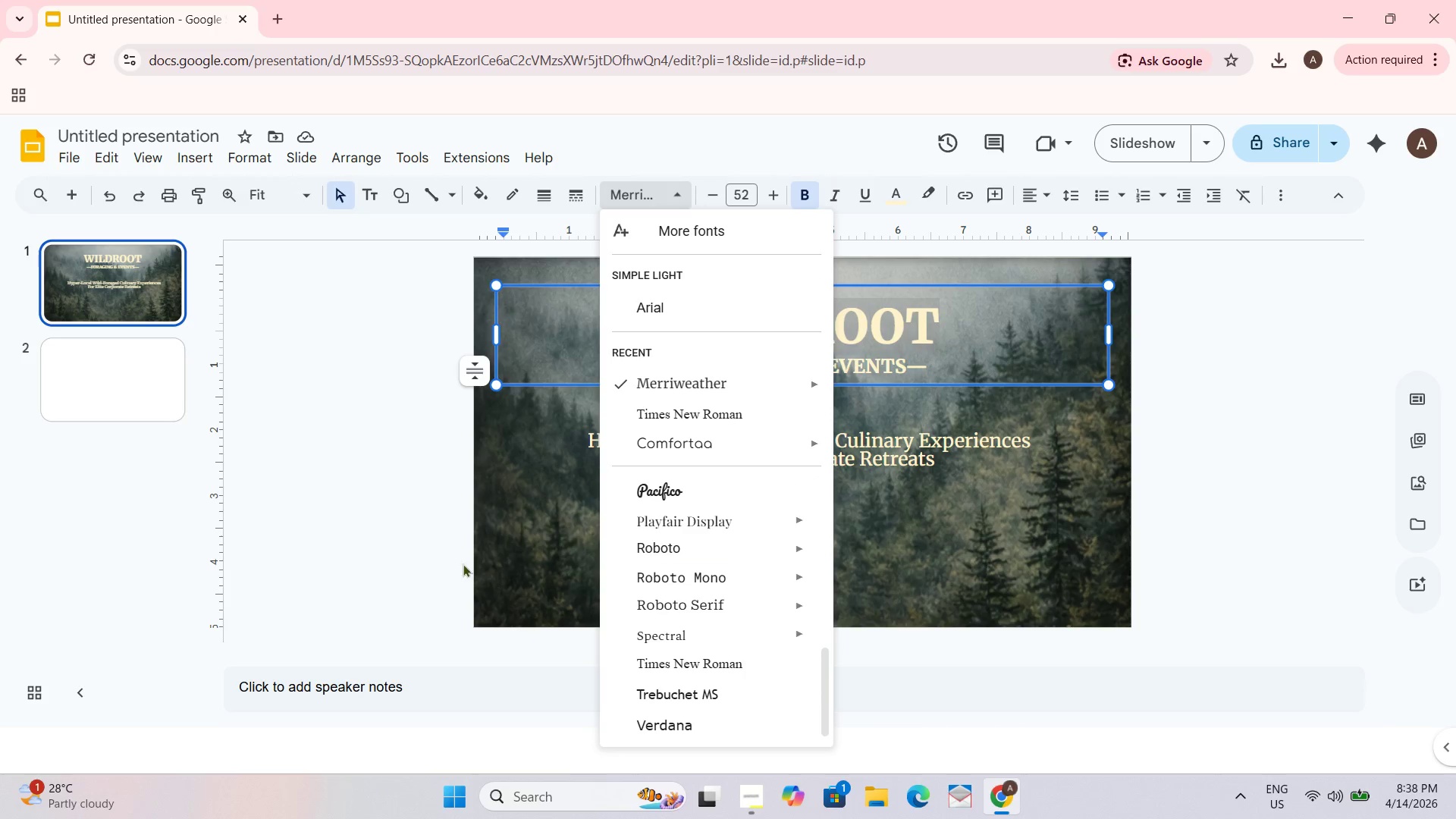 
left_click([849, 509])
 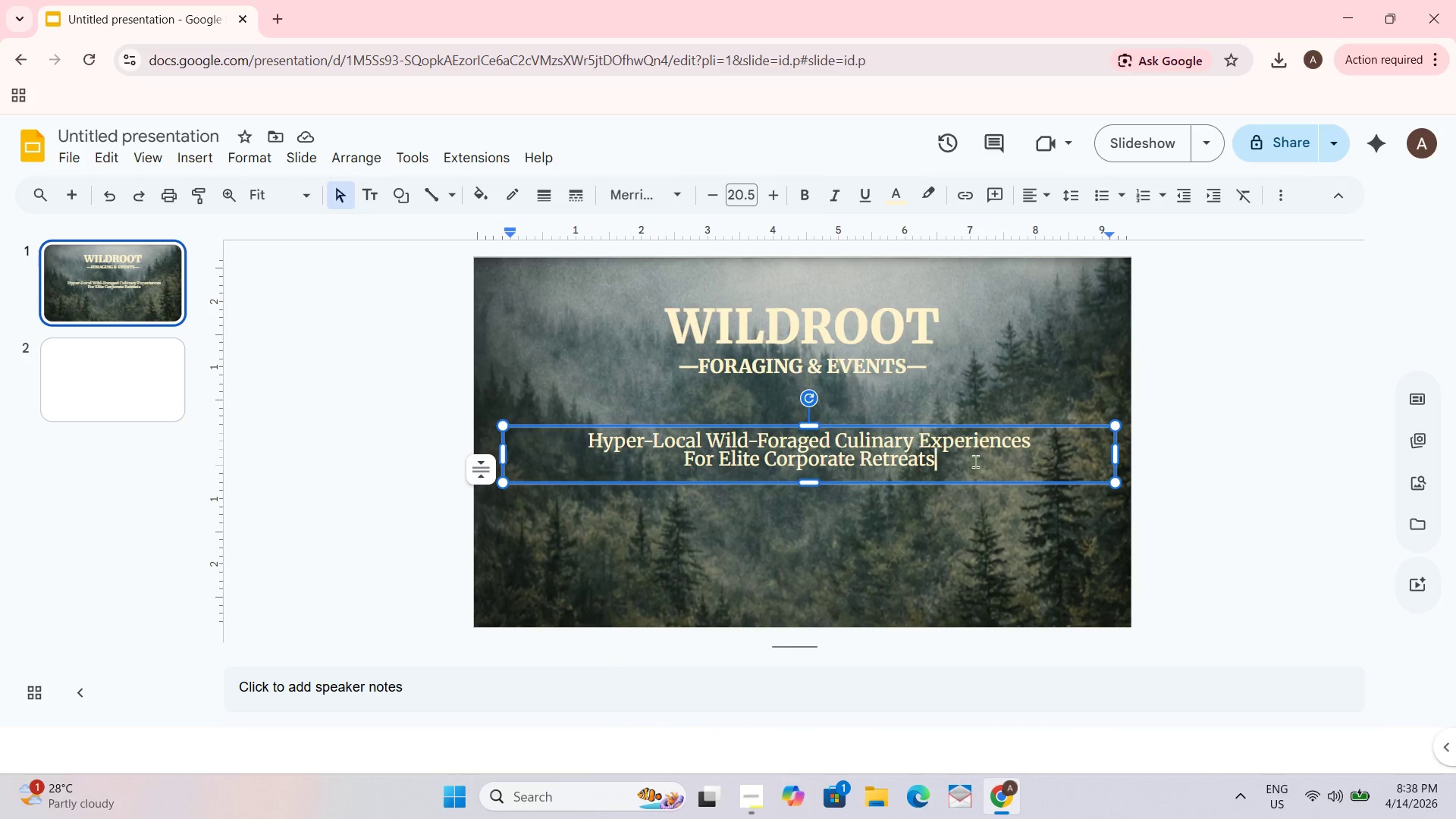 
left_click_drag(start_coordinate=[847, 563], to_coordinate=[847, 567])
 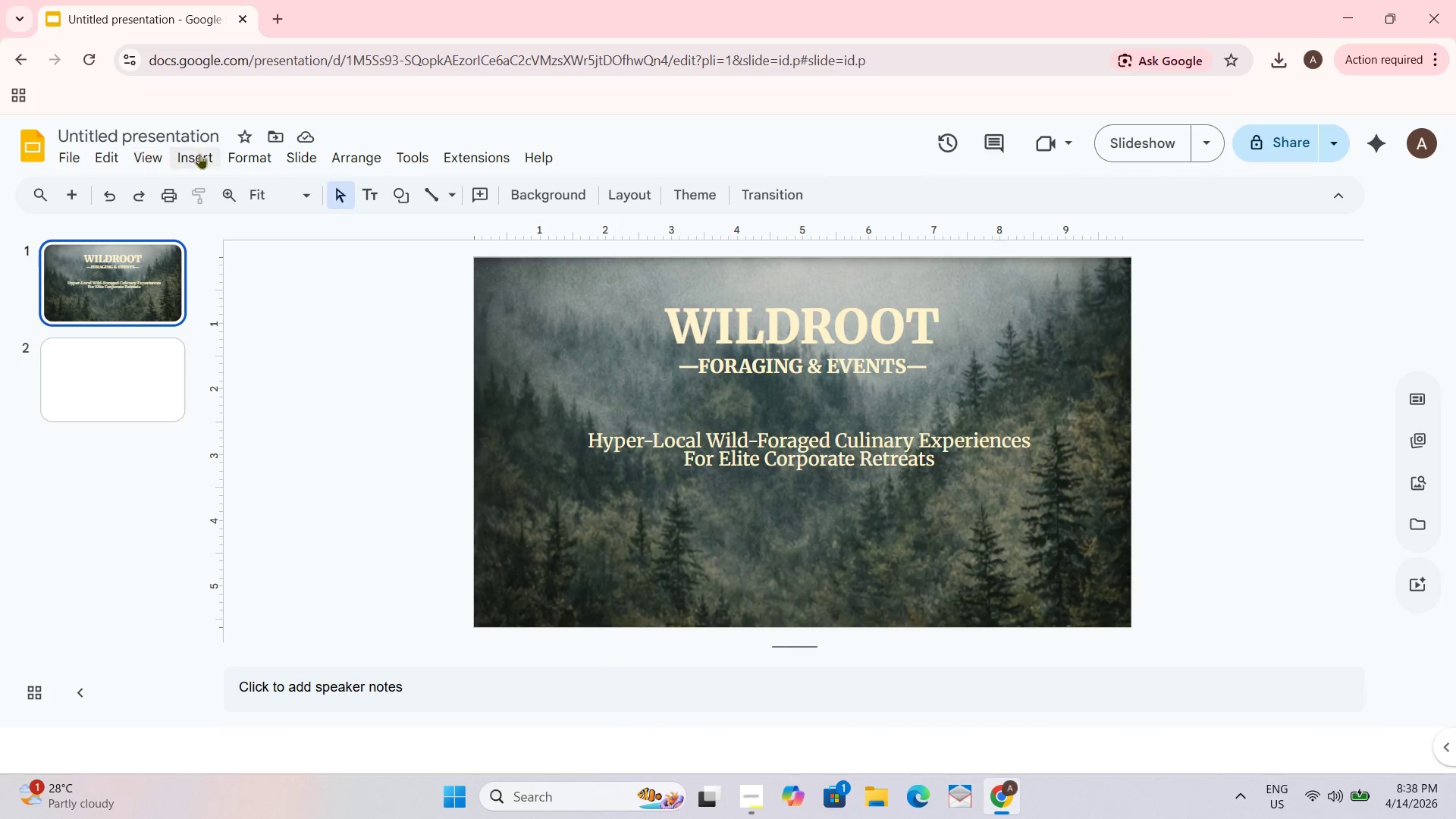 
left_click([205, 153])
 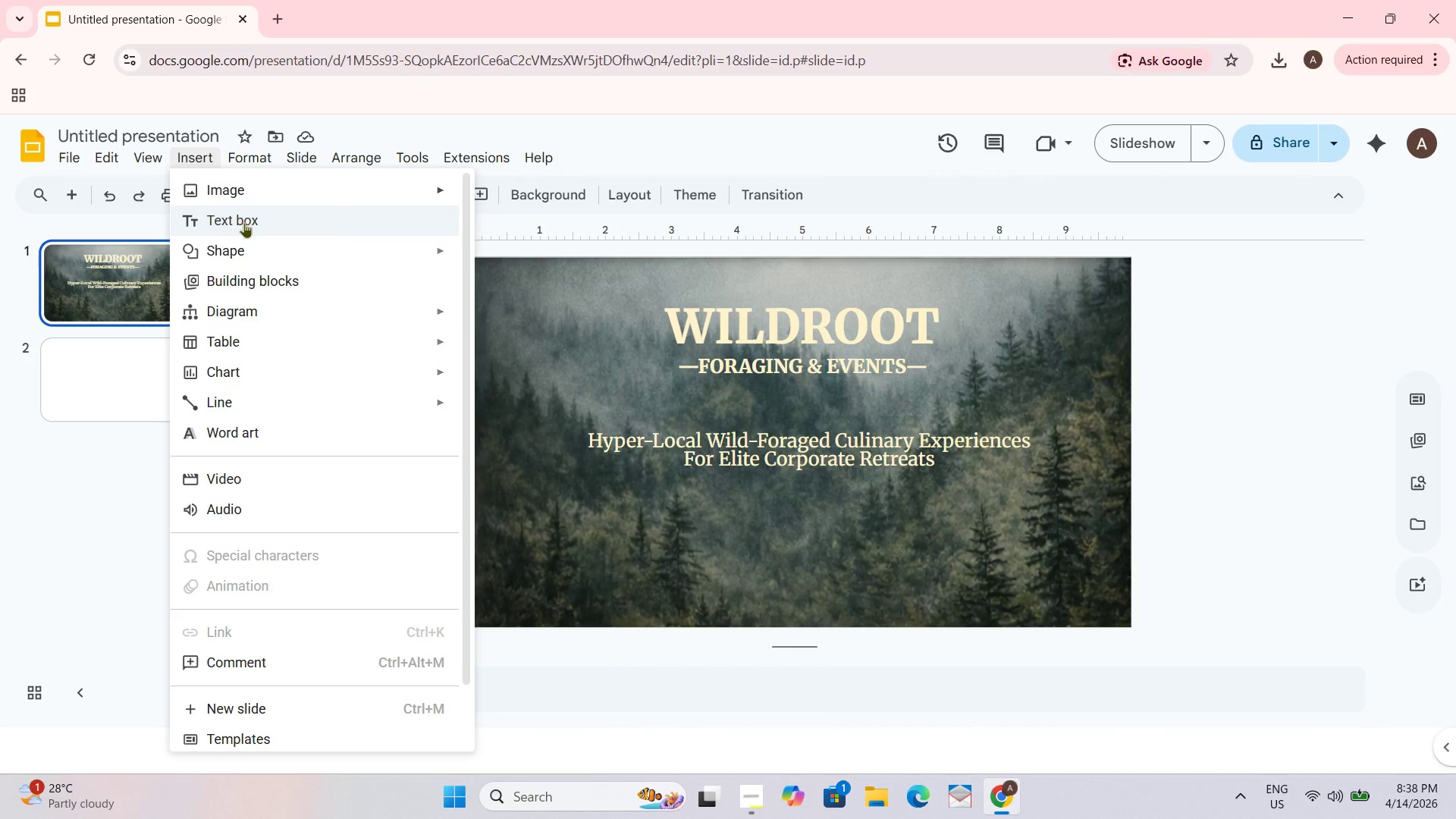 
left_click([244, 222])
 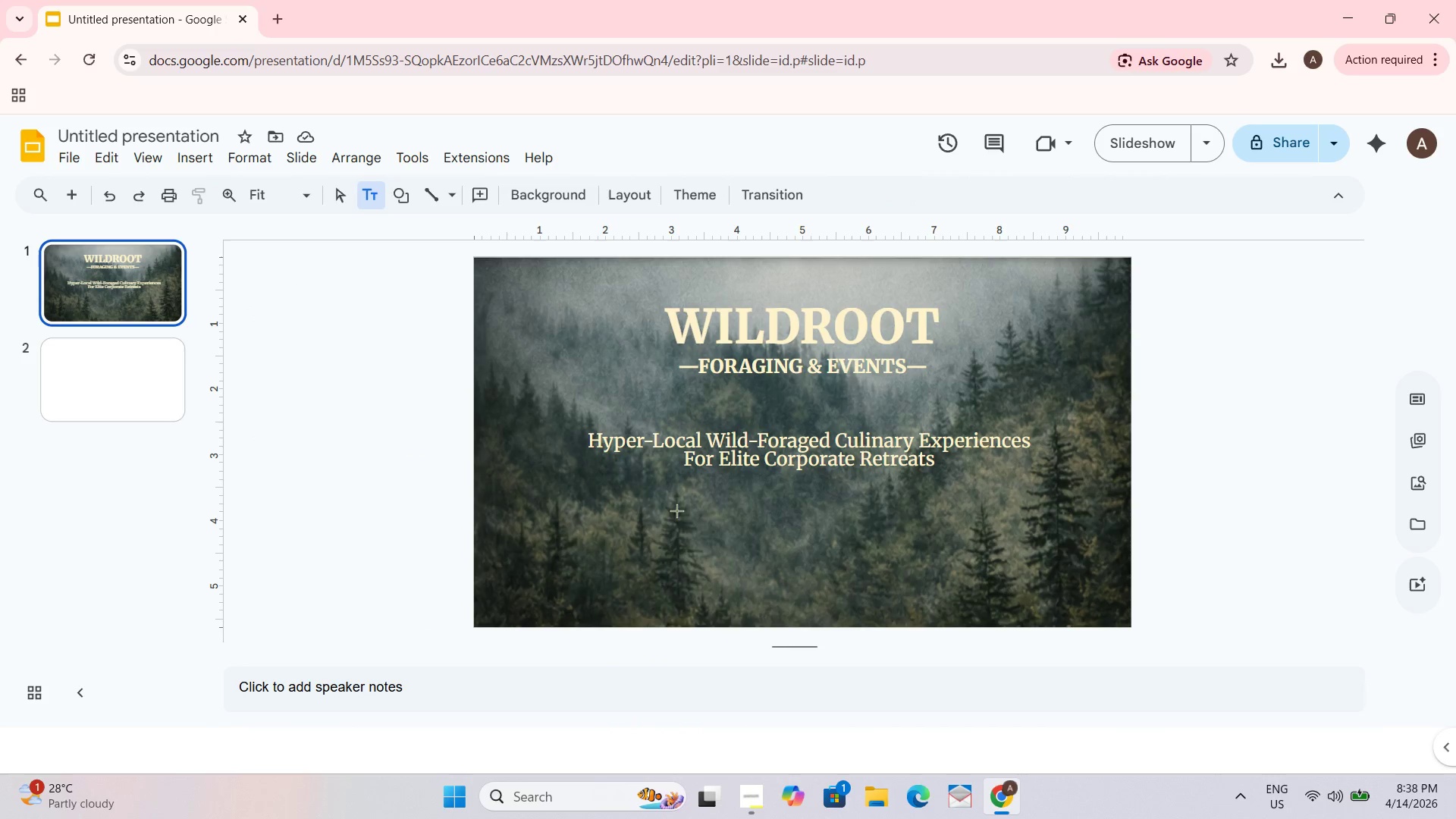 
left_click([685, 537])
 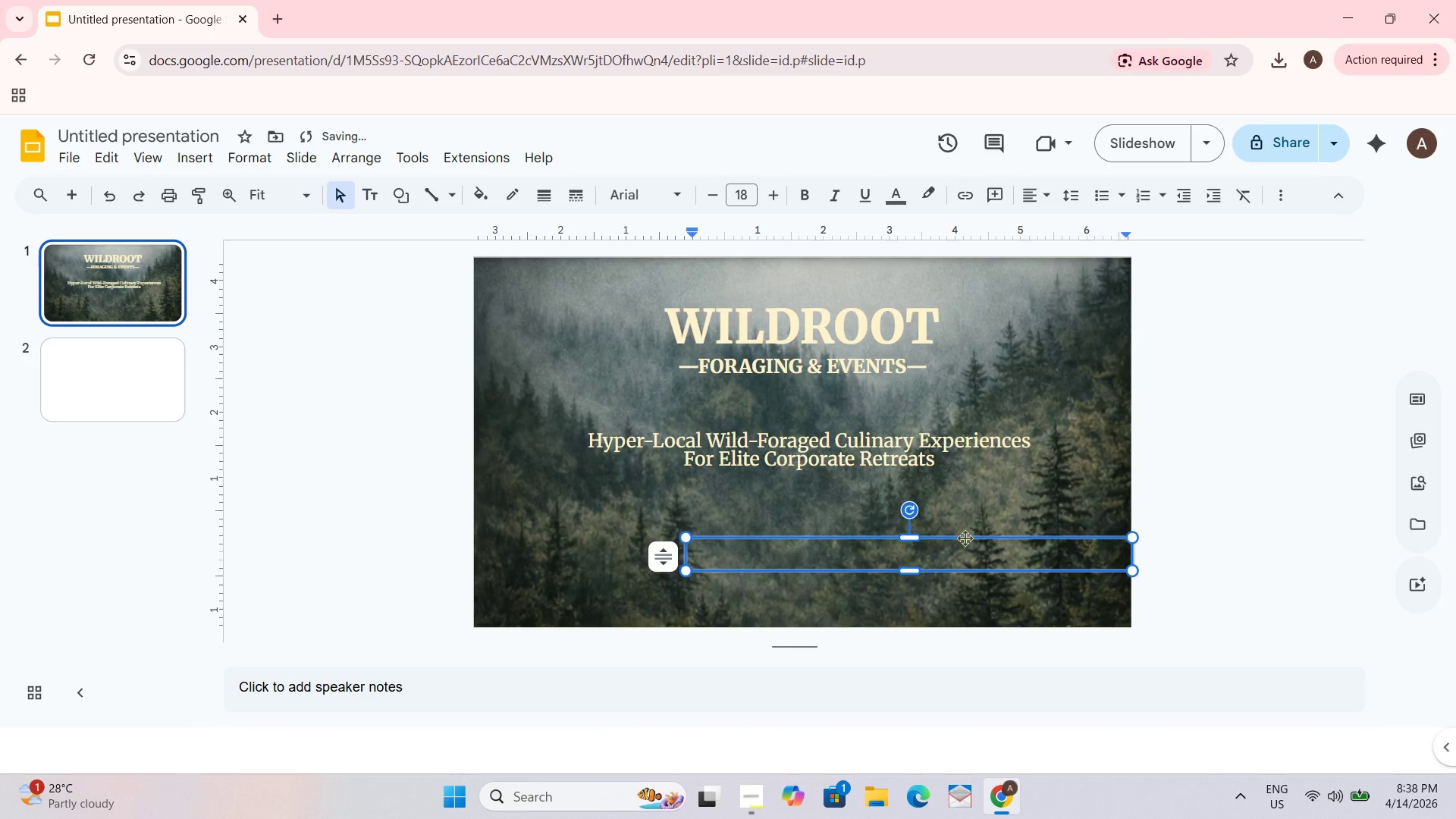 
left_click_drag(start_coordinate=[967, 536], to_coordinate=[865, 525])
 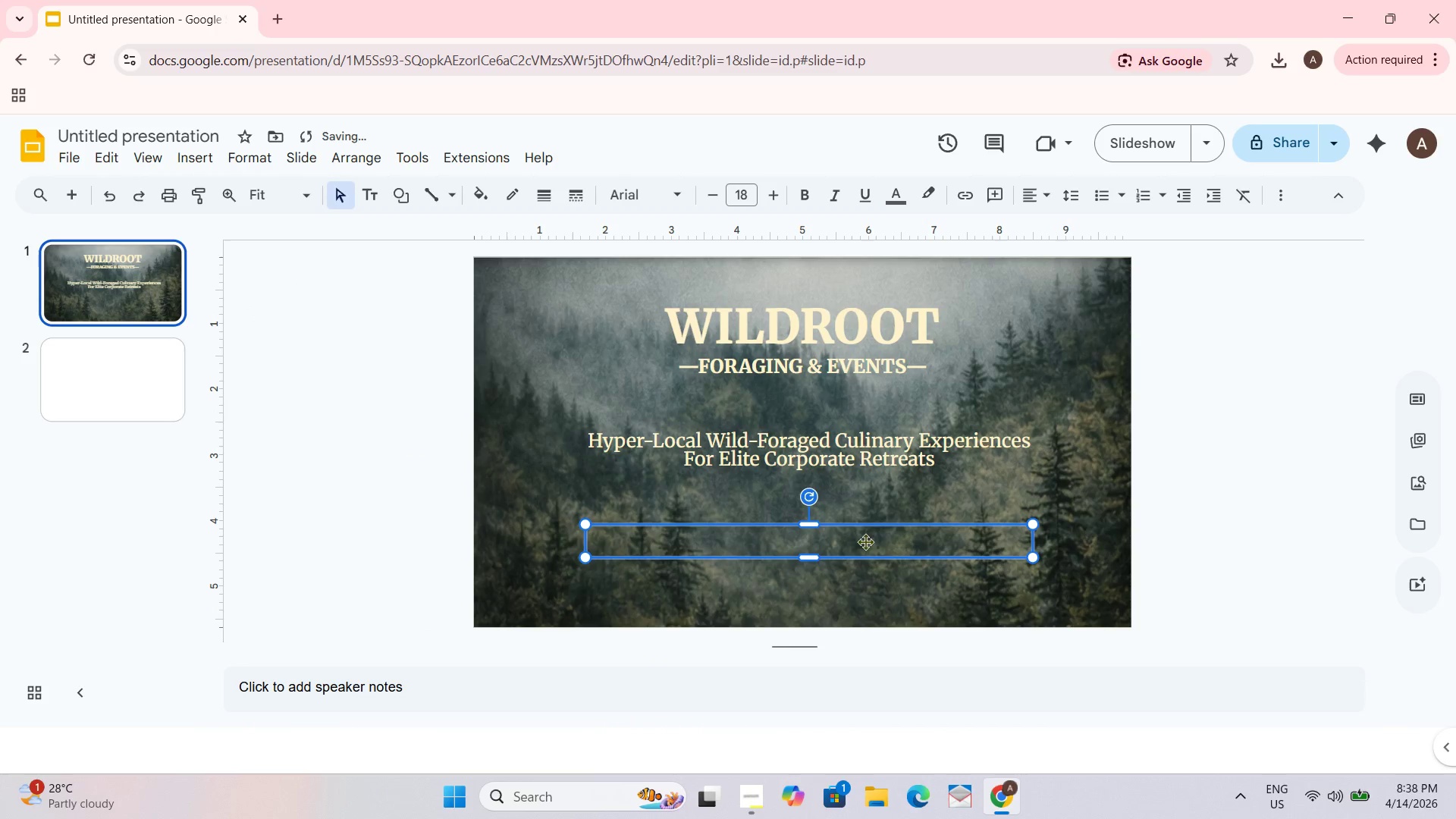 
left_click([866, 550])
 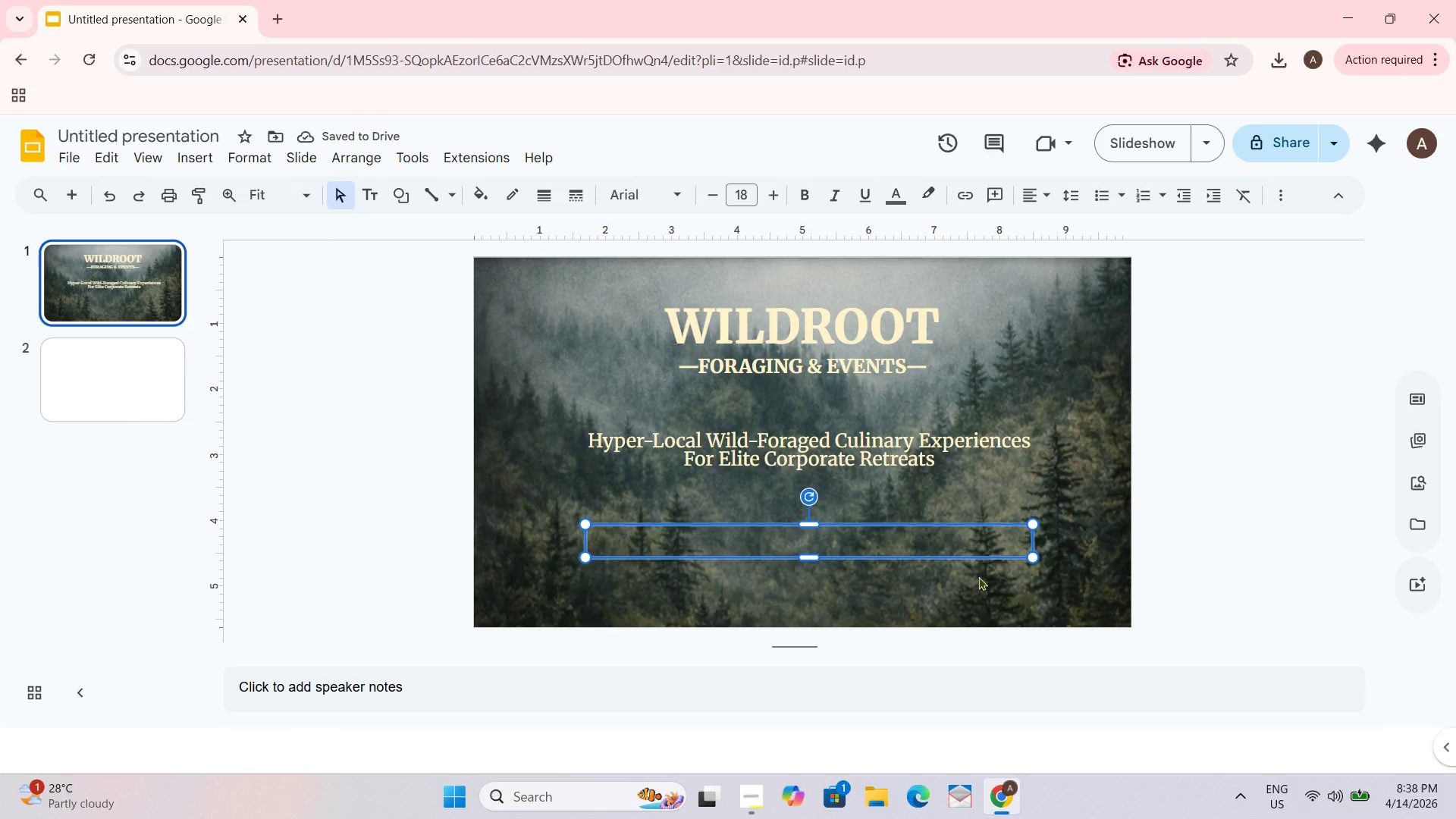 
left_click([835, 532])
 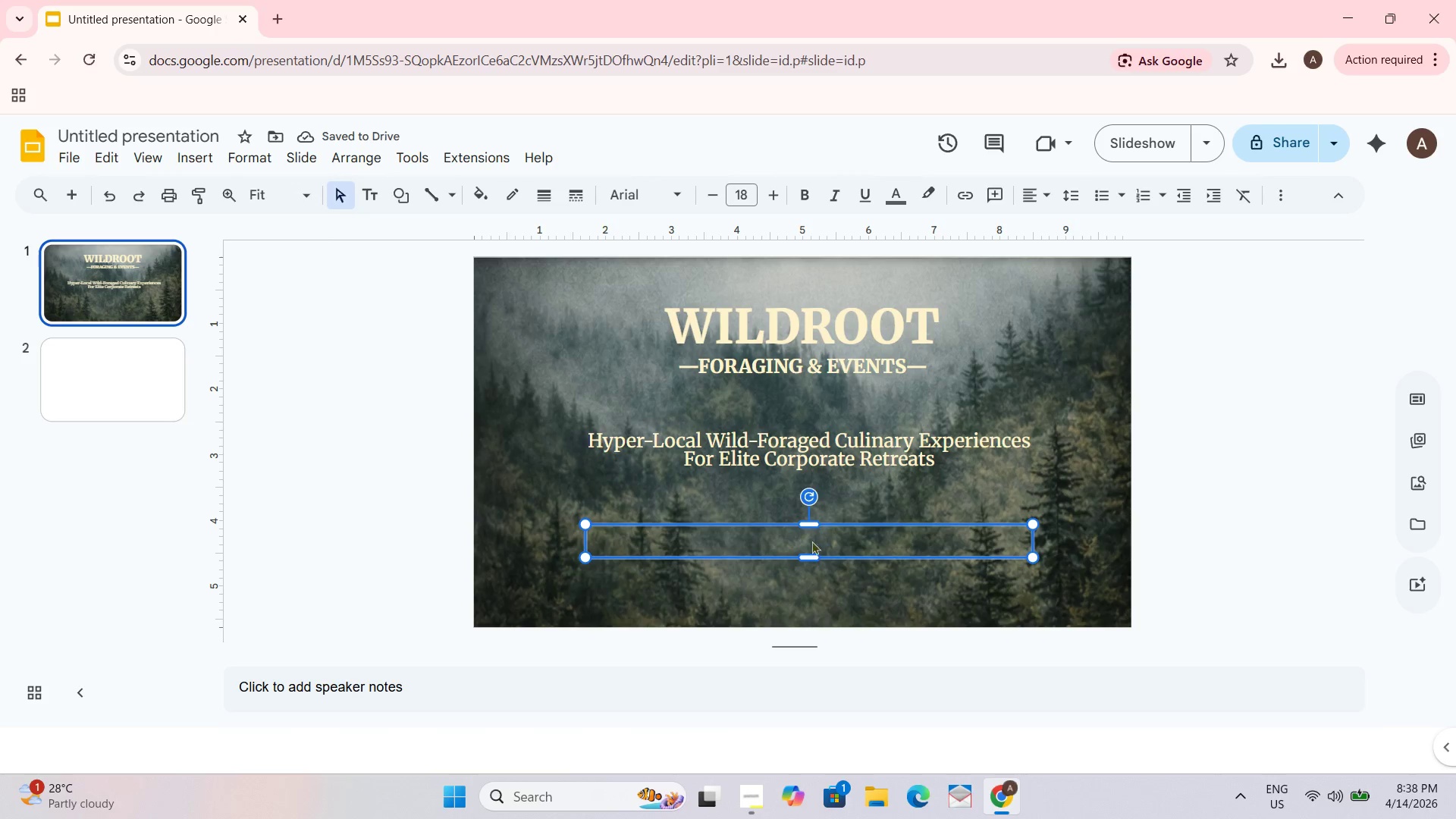 
left_click_drag(start_coordinate=[814, 539], to_coordinate=[811, 541])
 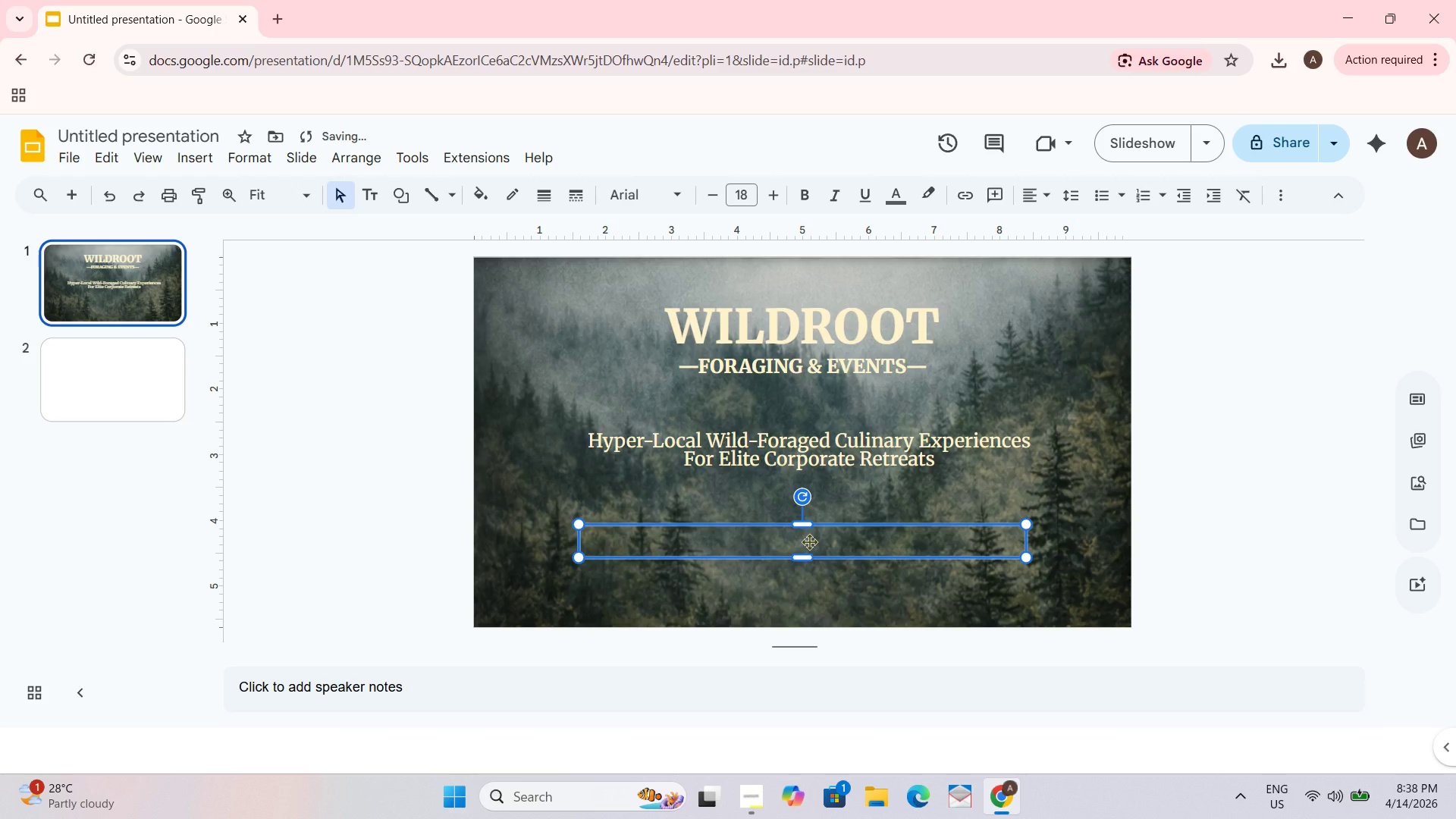 
triple_click([809, 541])
 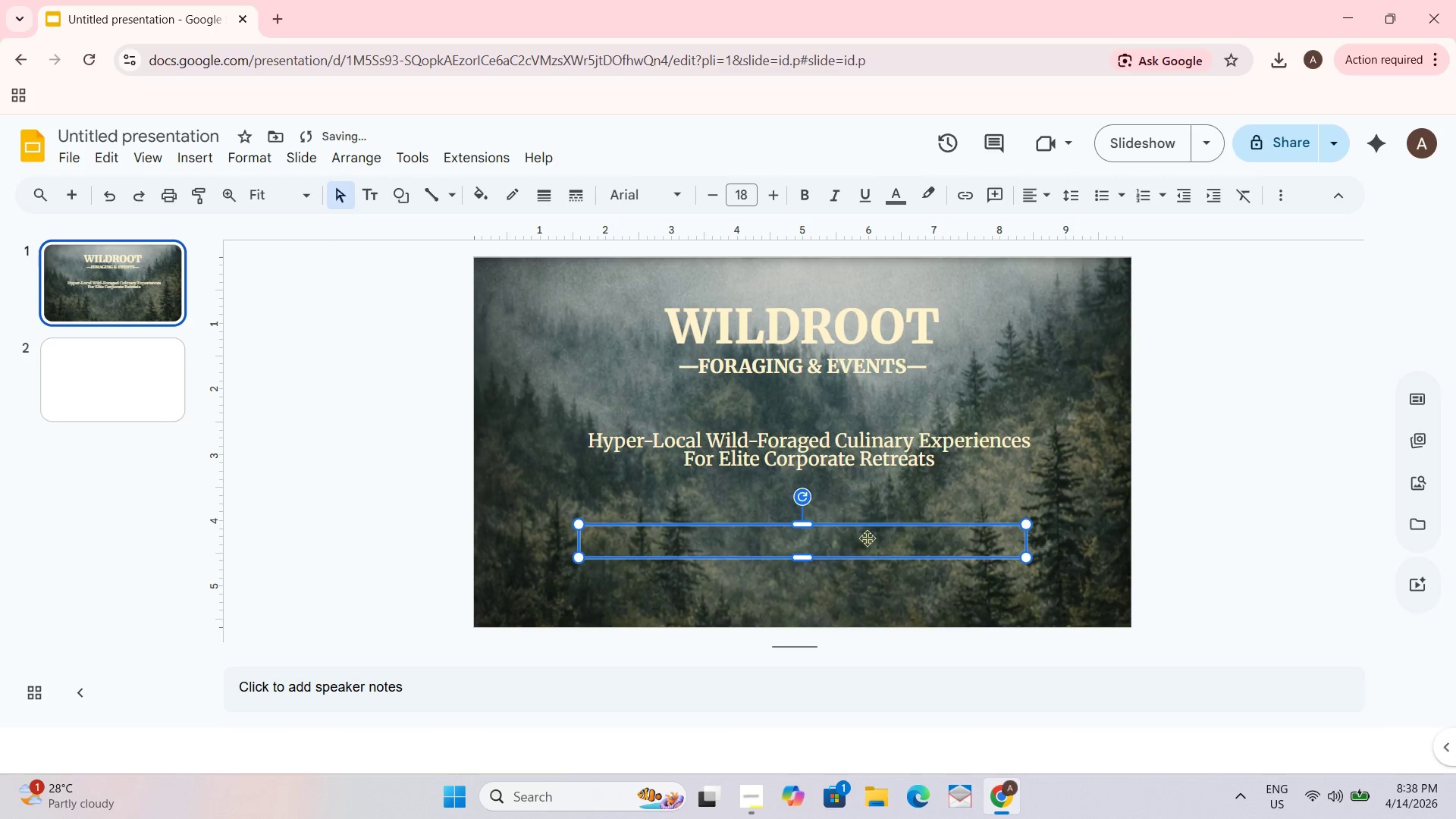 
left_click([906, 523])
 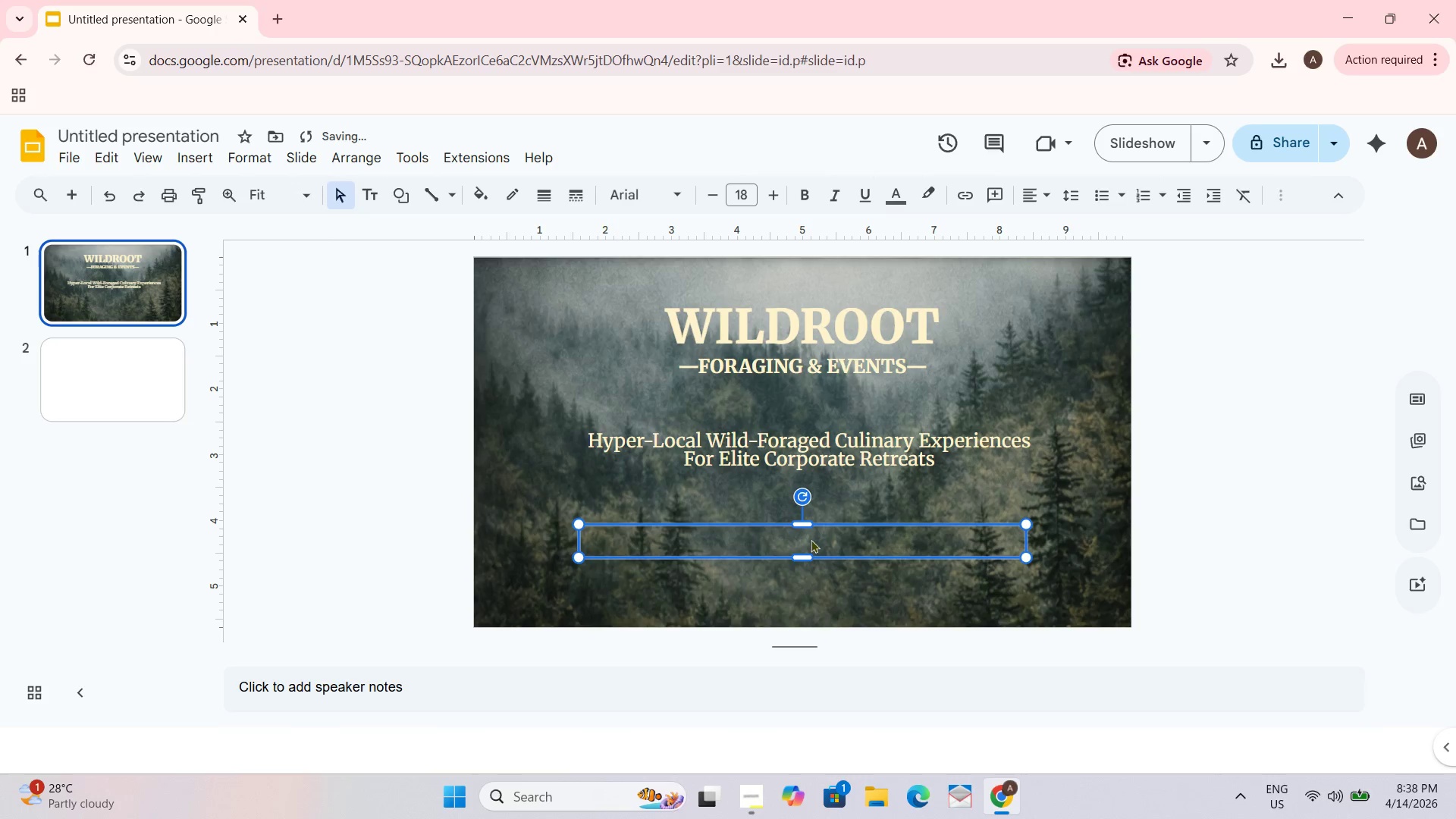 
left_click([717, 539])
 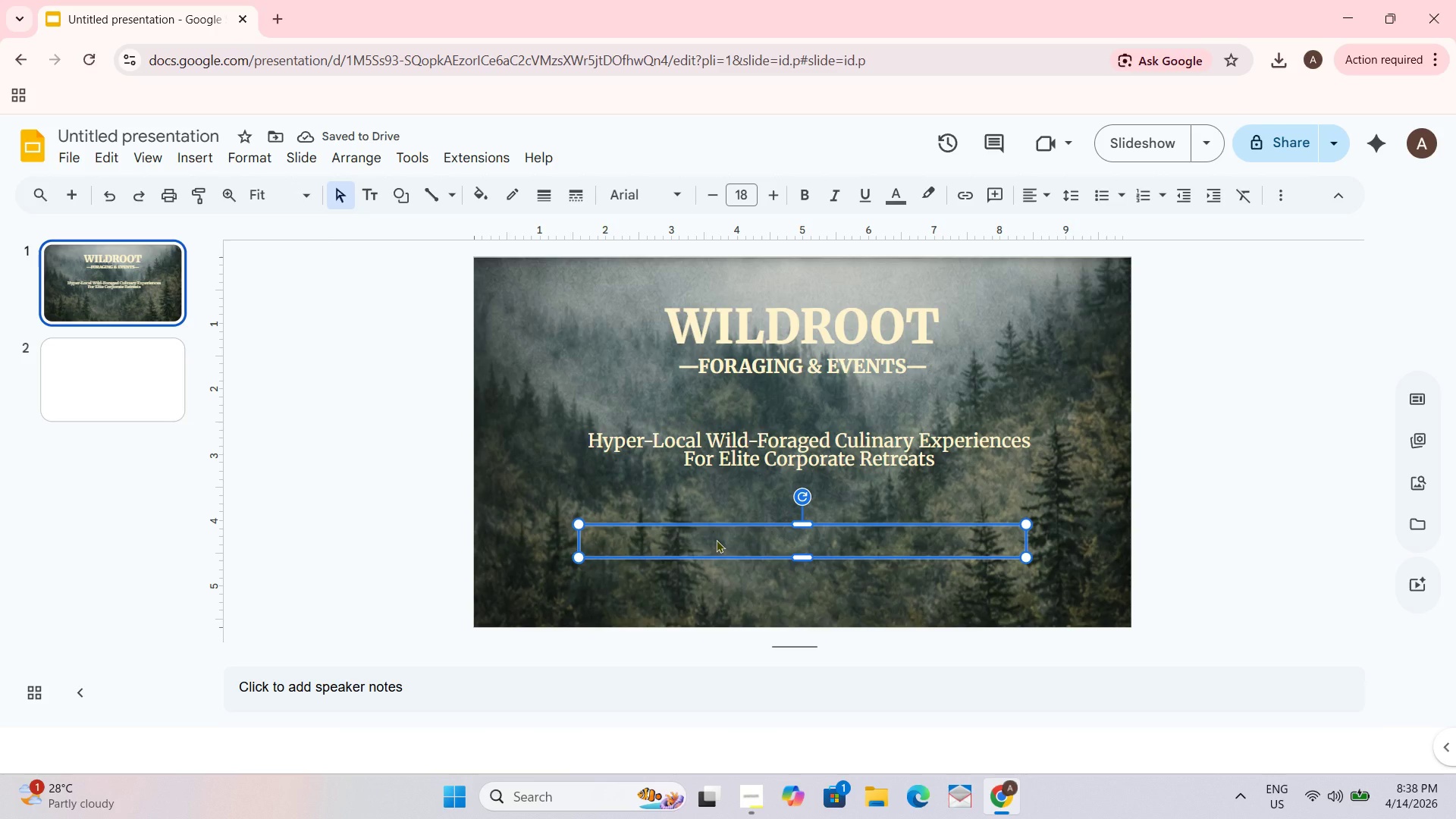 
left_click([716, 539])
 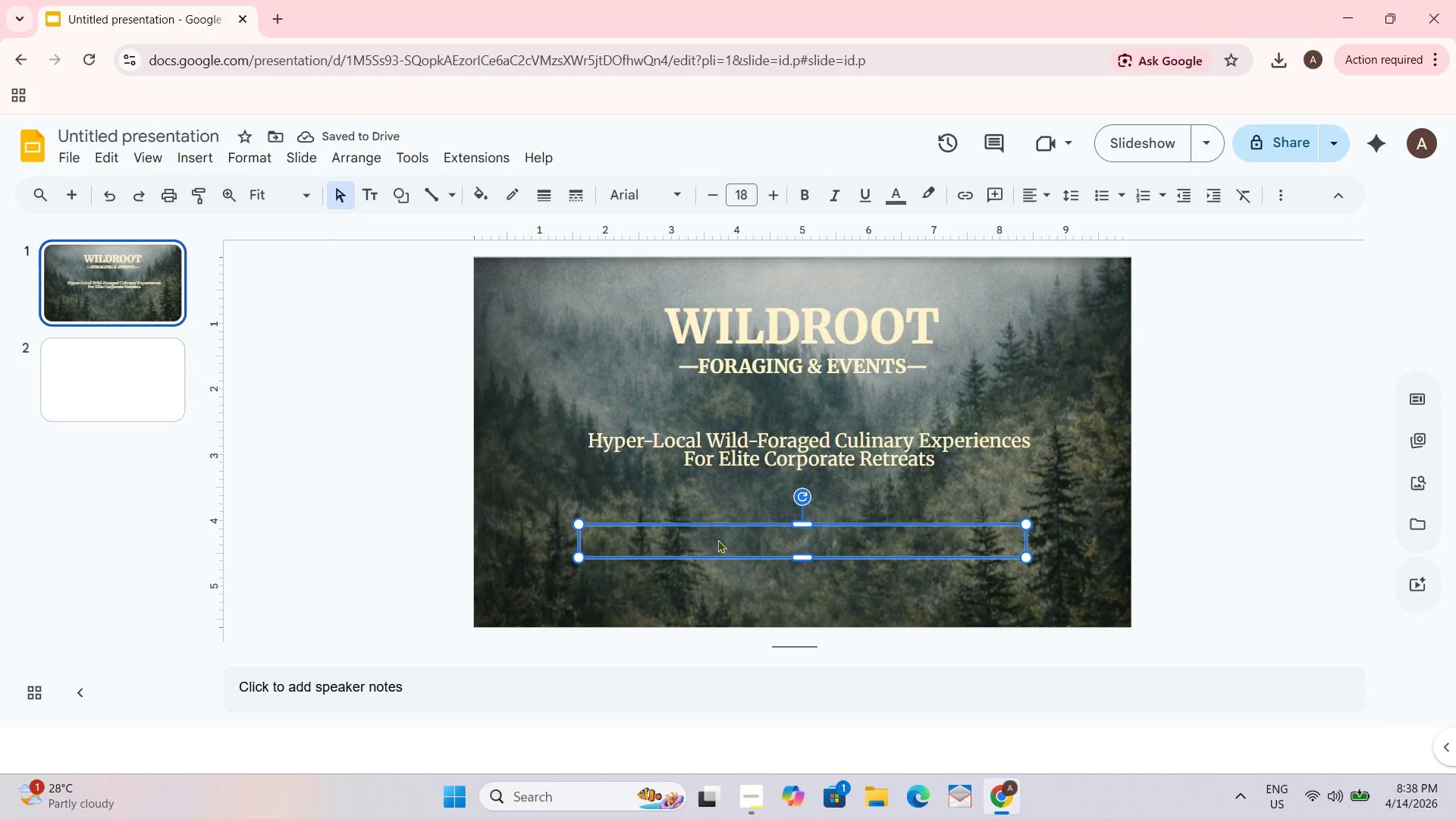 
type(dw)
 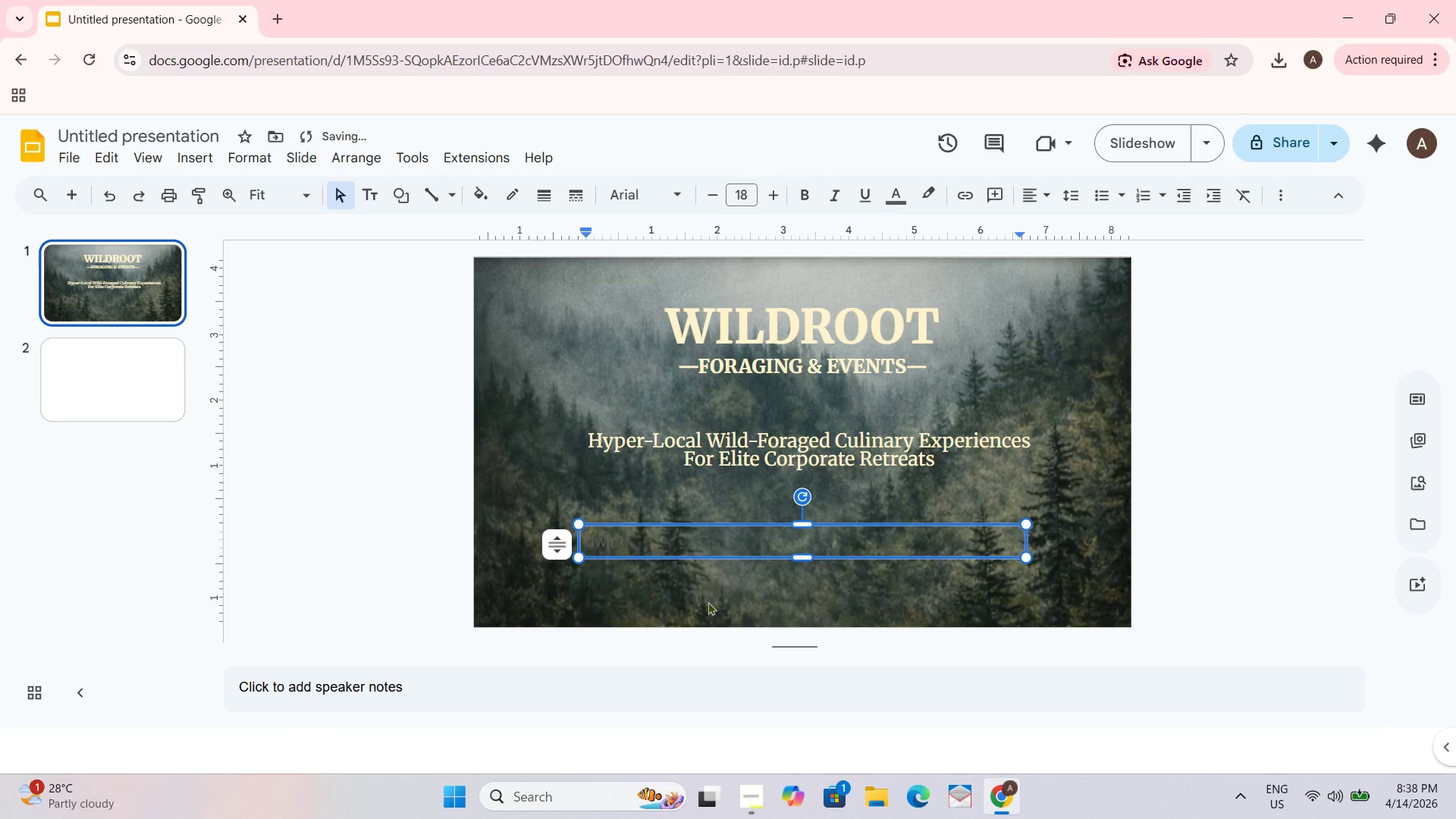 
key(Backspace)
 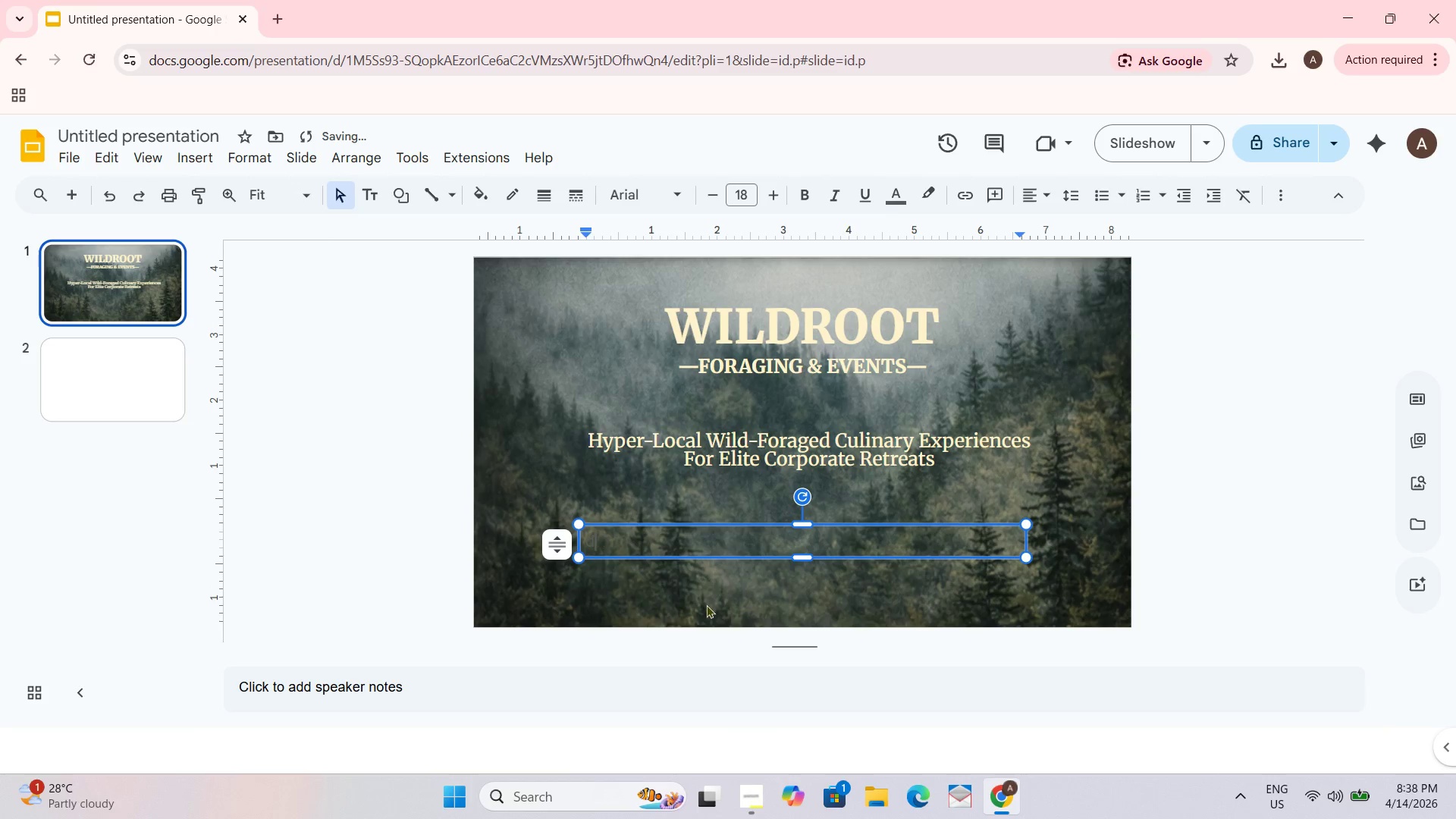 
key(Backspace)
 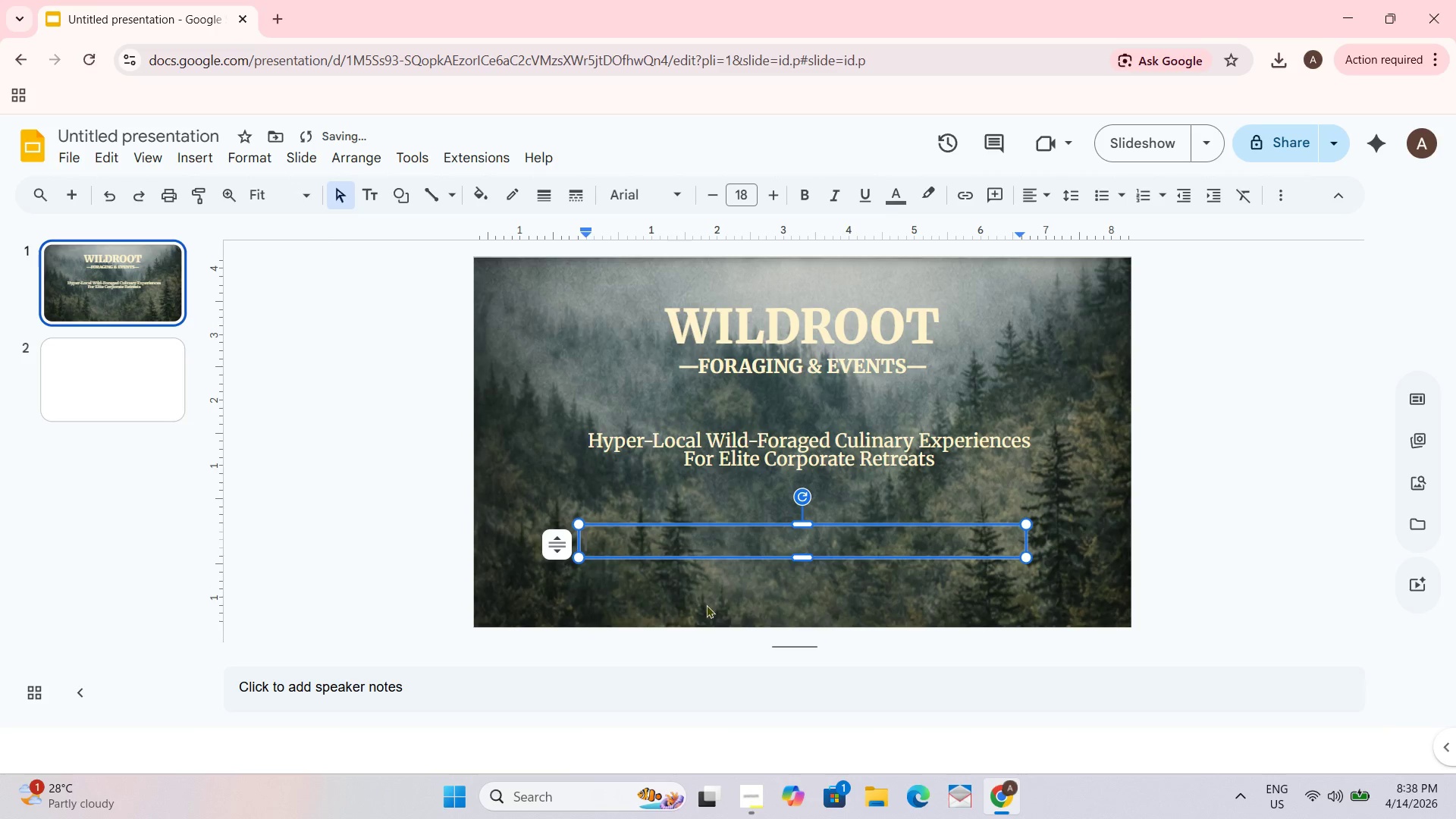 
key(Backspace)
 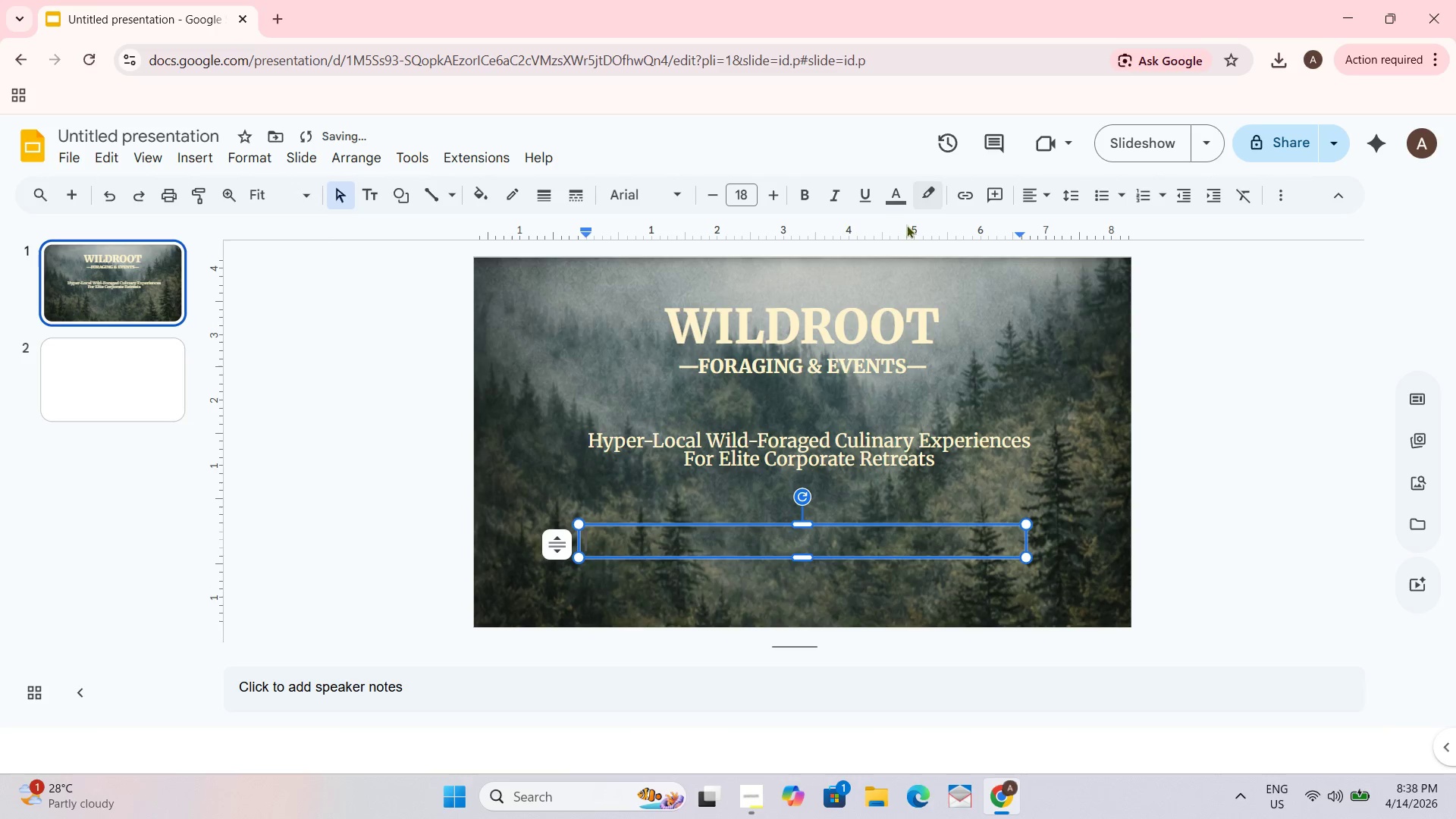 
left_click([893, 184])
 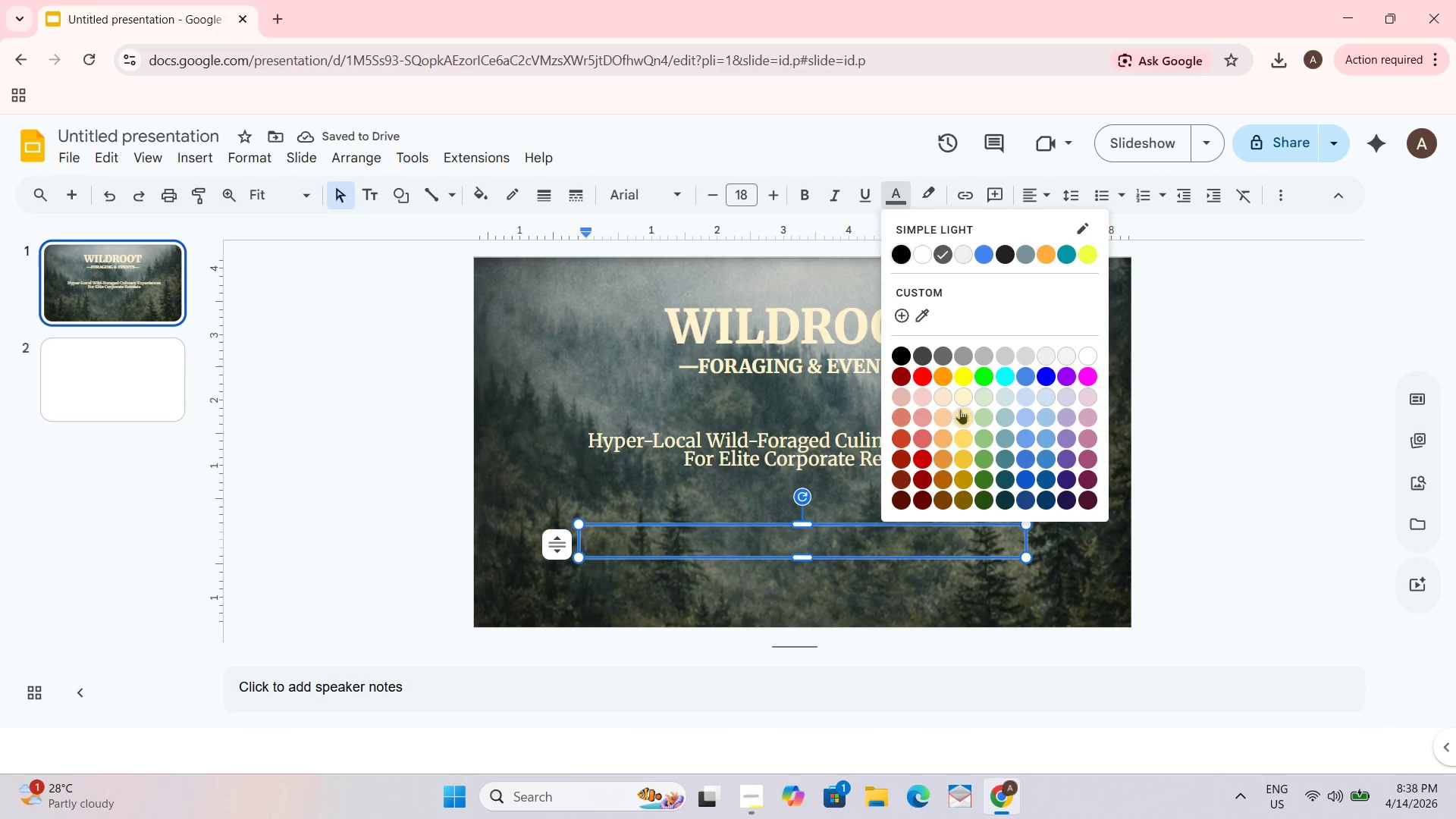 
left_click([965, 398])
 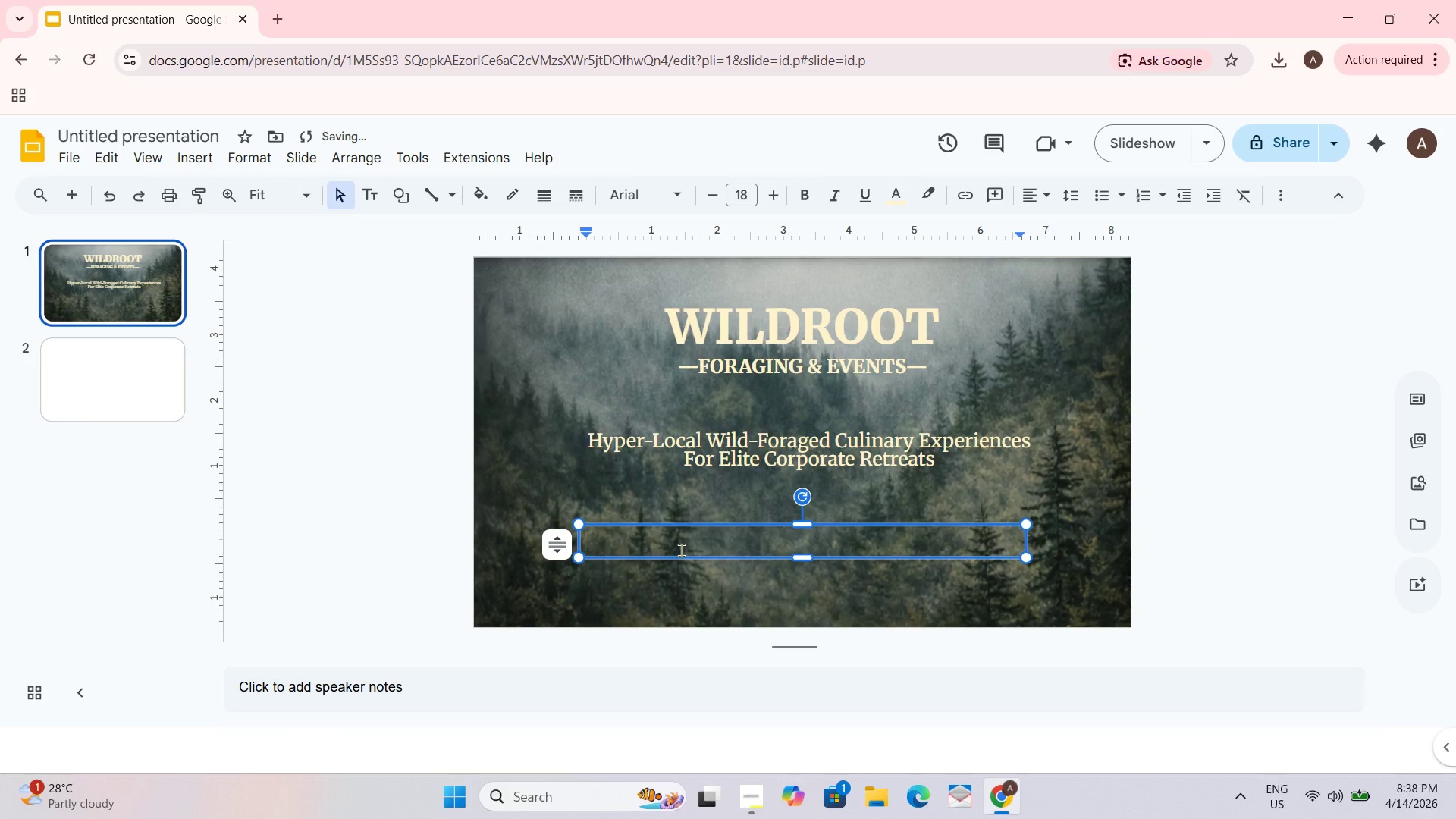 
key(Shift+I)
 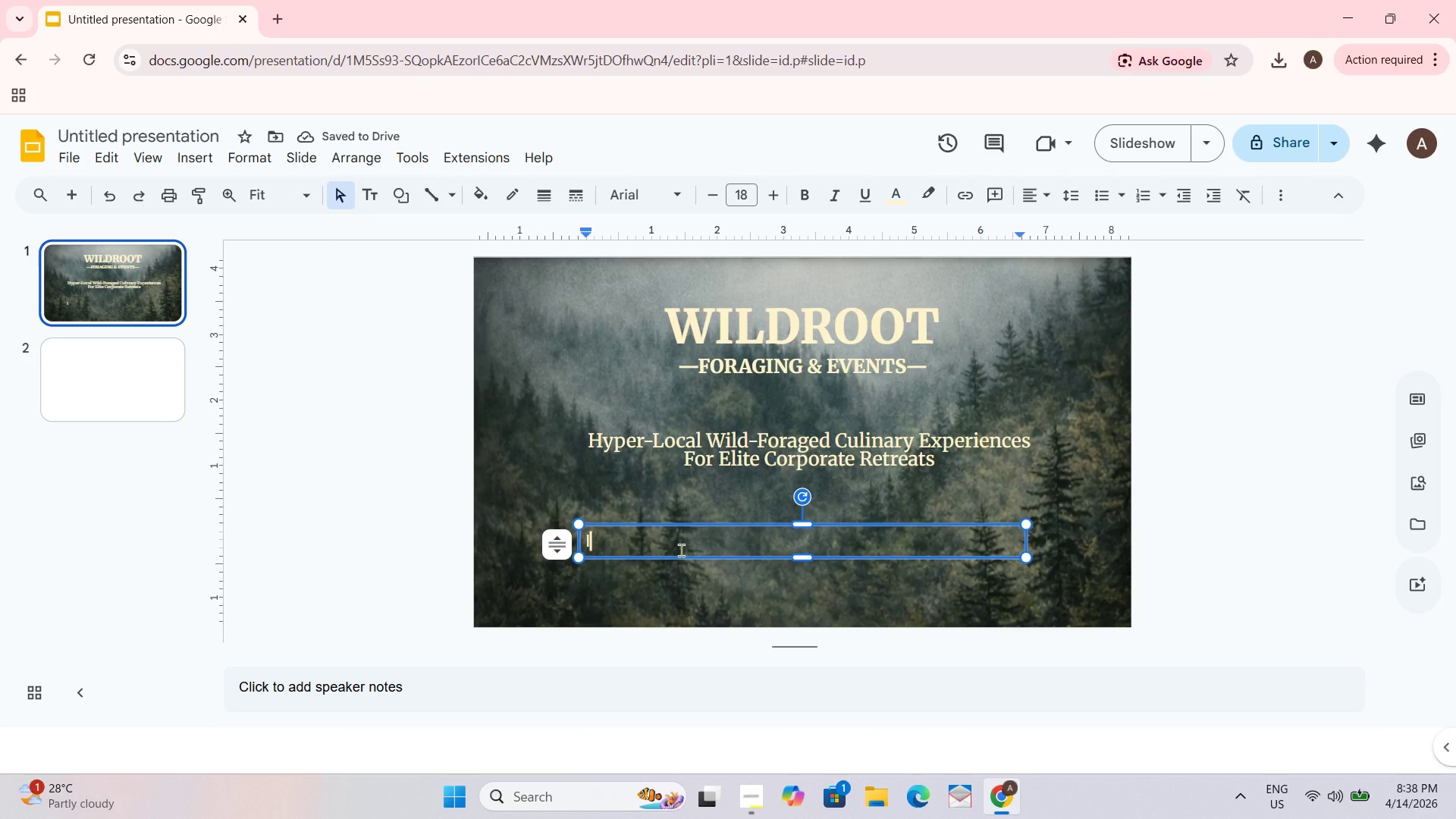 
wait(8.14)
 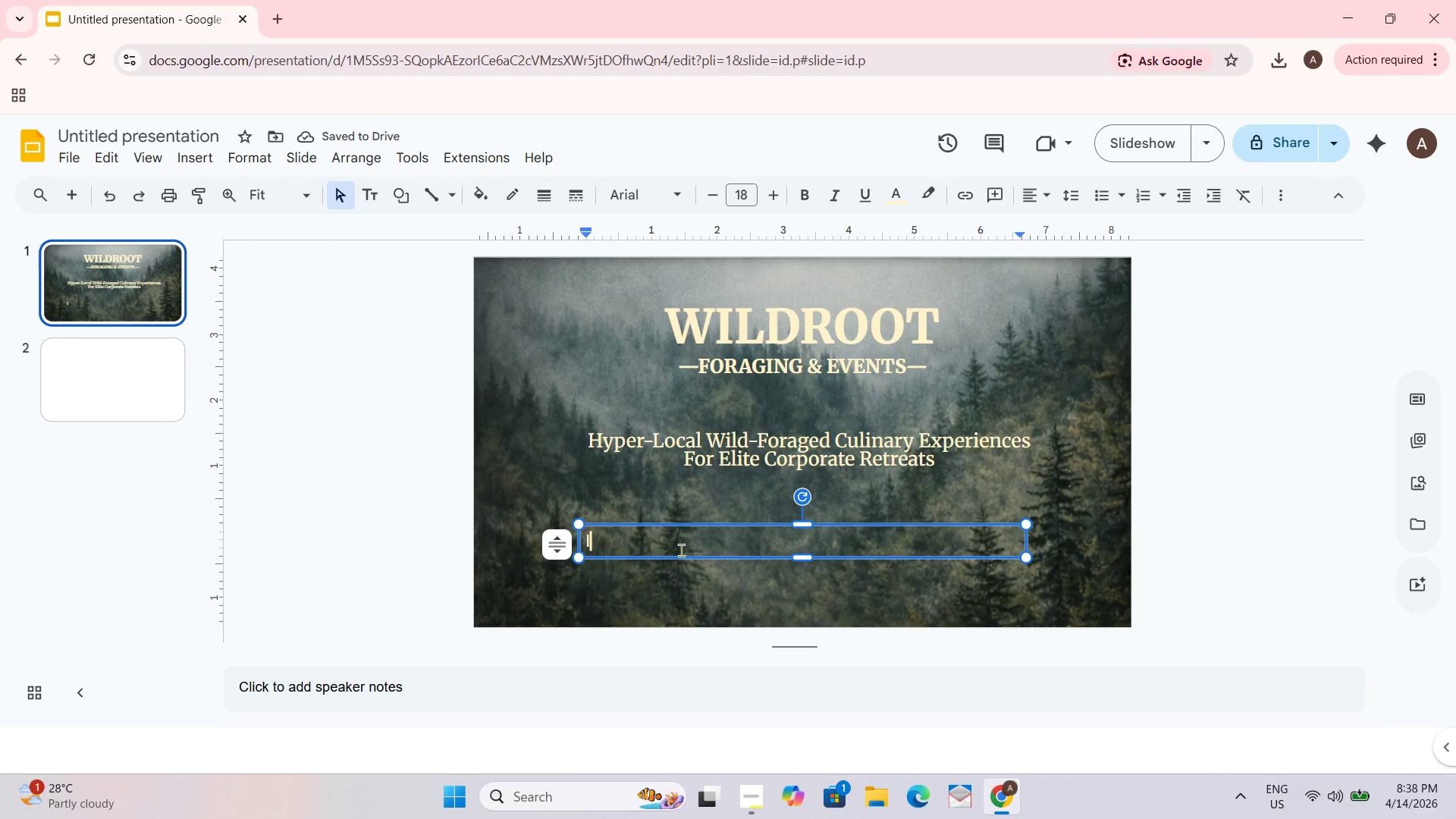 
type(n)
key(Backspace)
key(Backspace)
type(INVEST)
 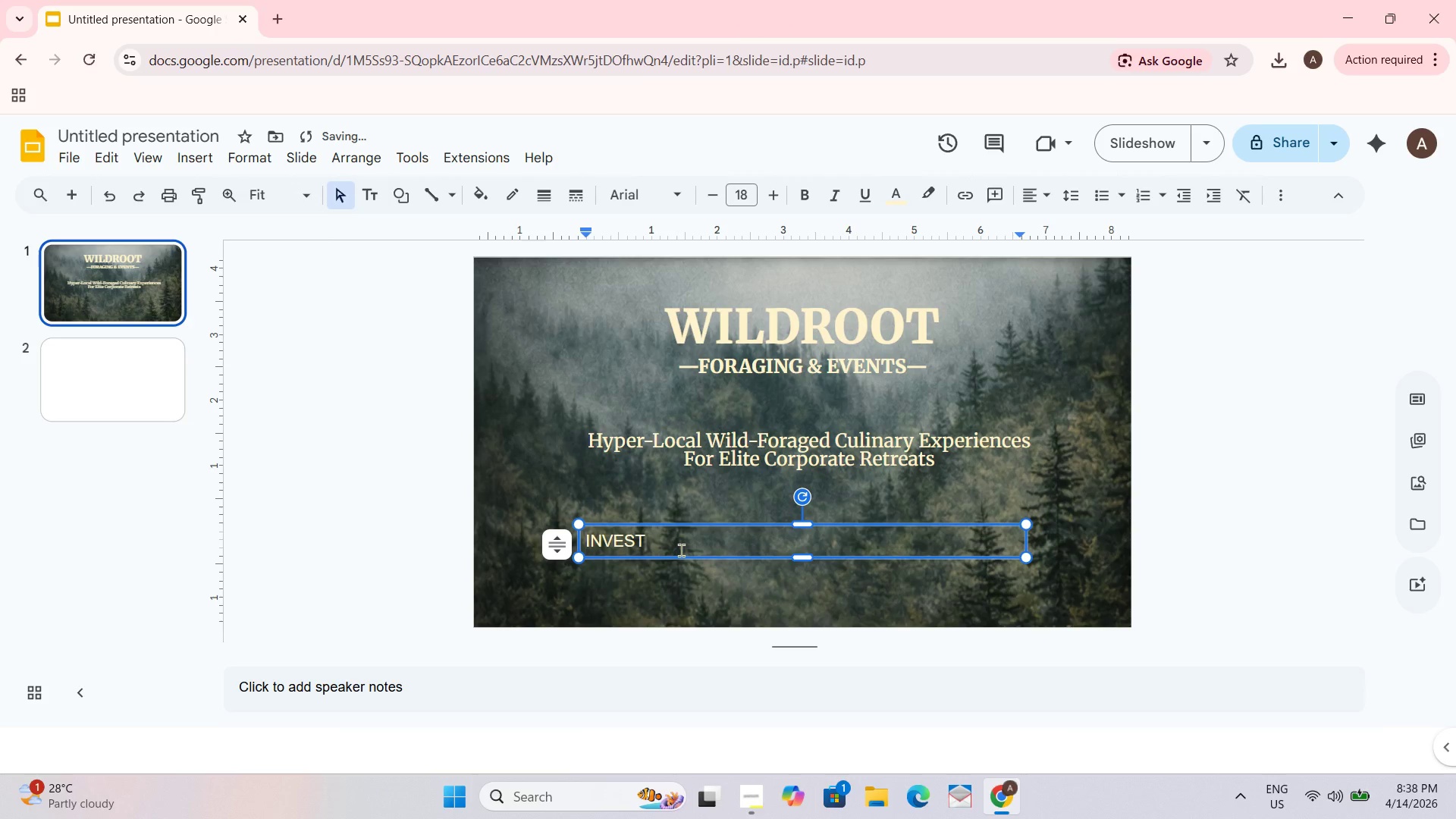 
type(OR PITCH DECK)
 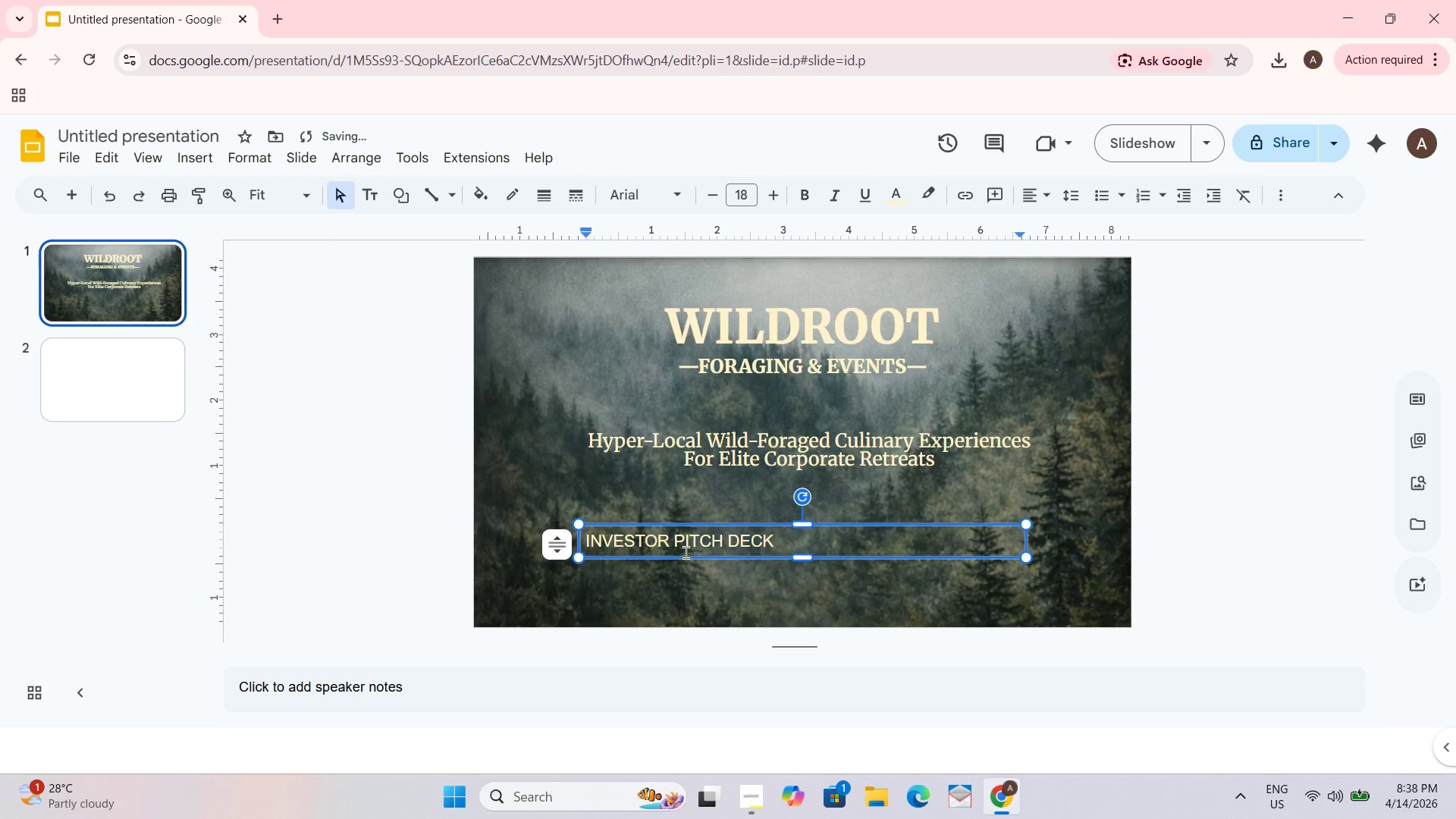 
key(Control+A)
 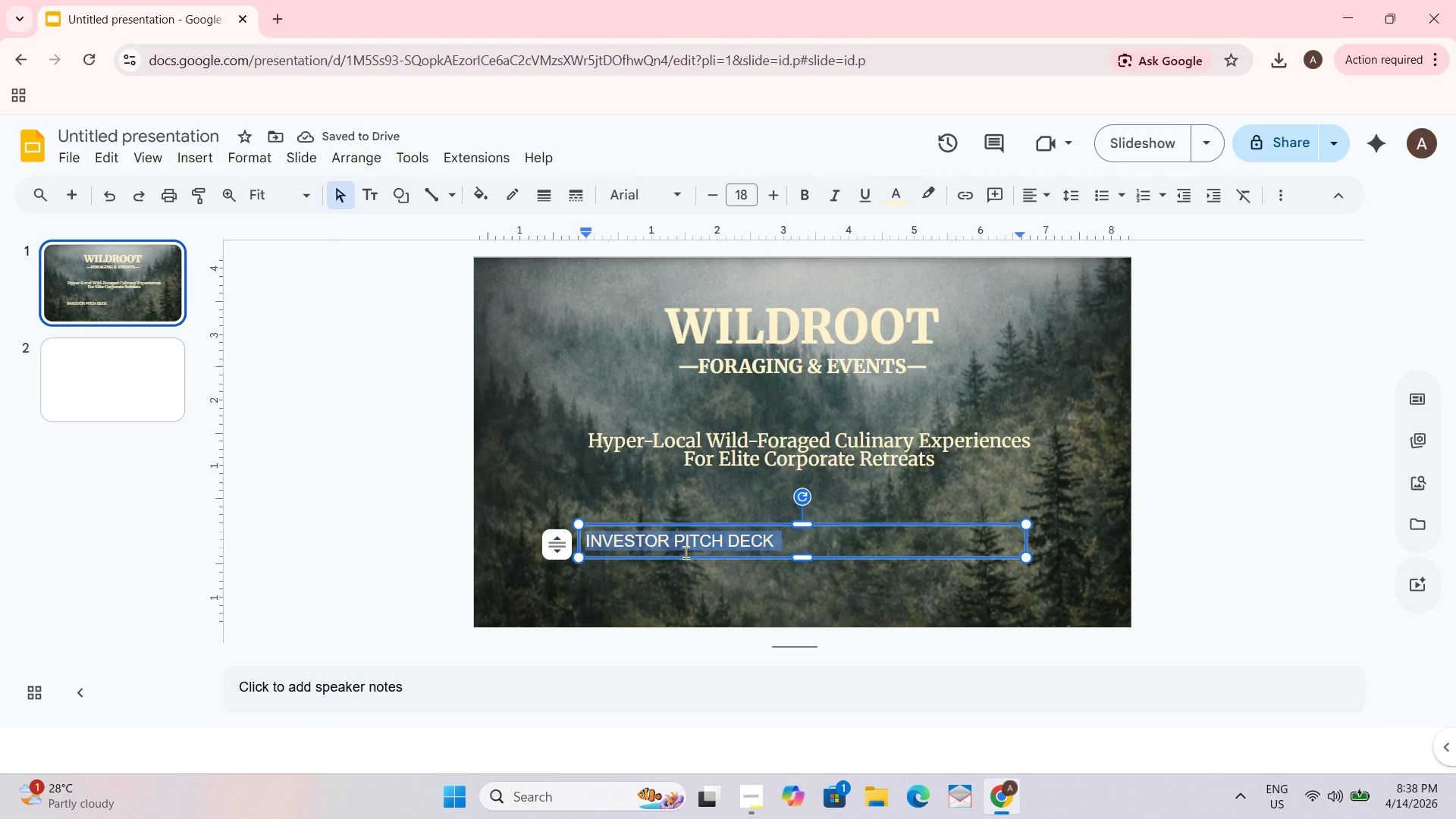 
key(Control+W)